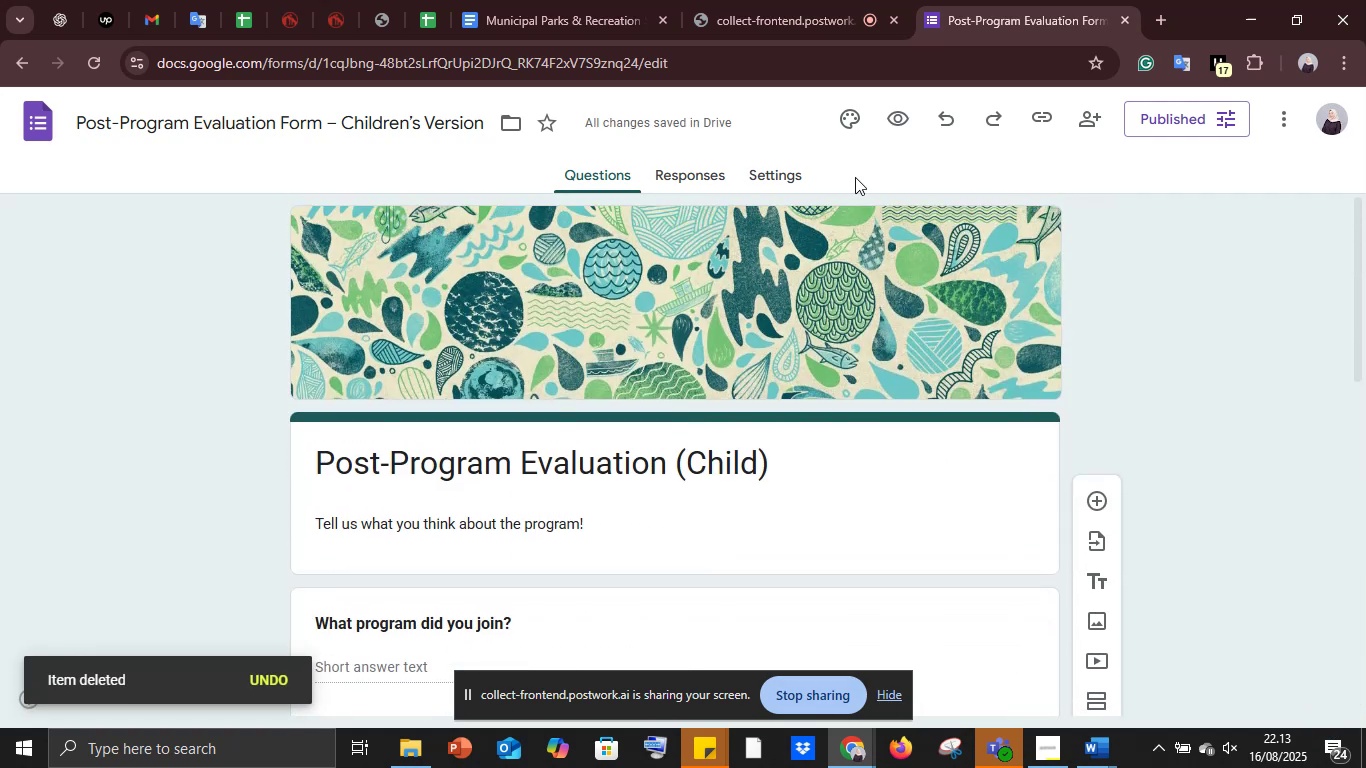 
left_click([860, 108])
 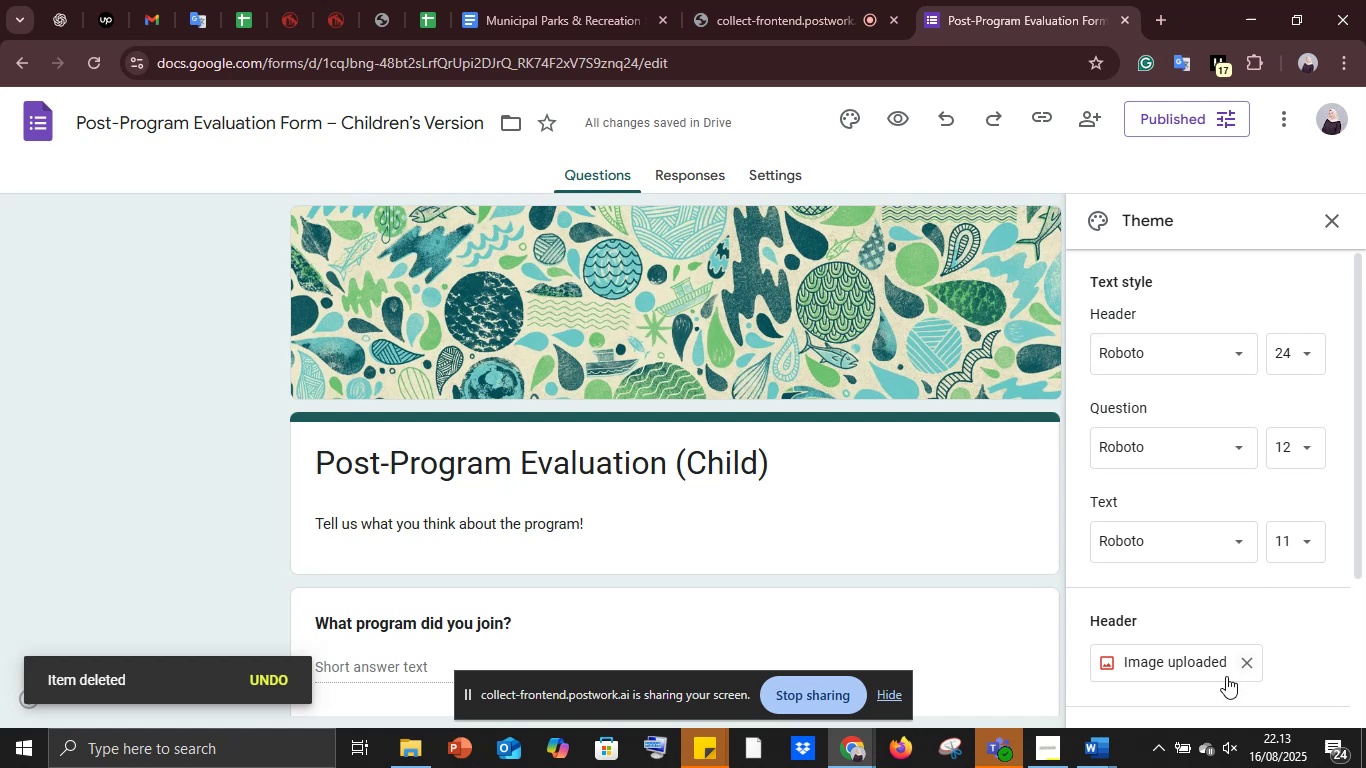 
left_click([1237, 656])
 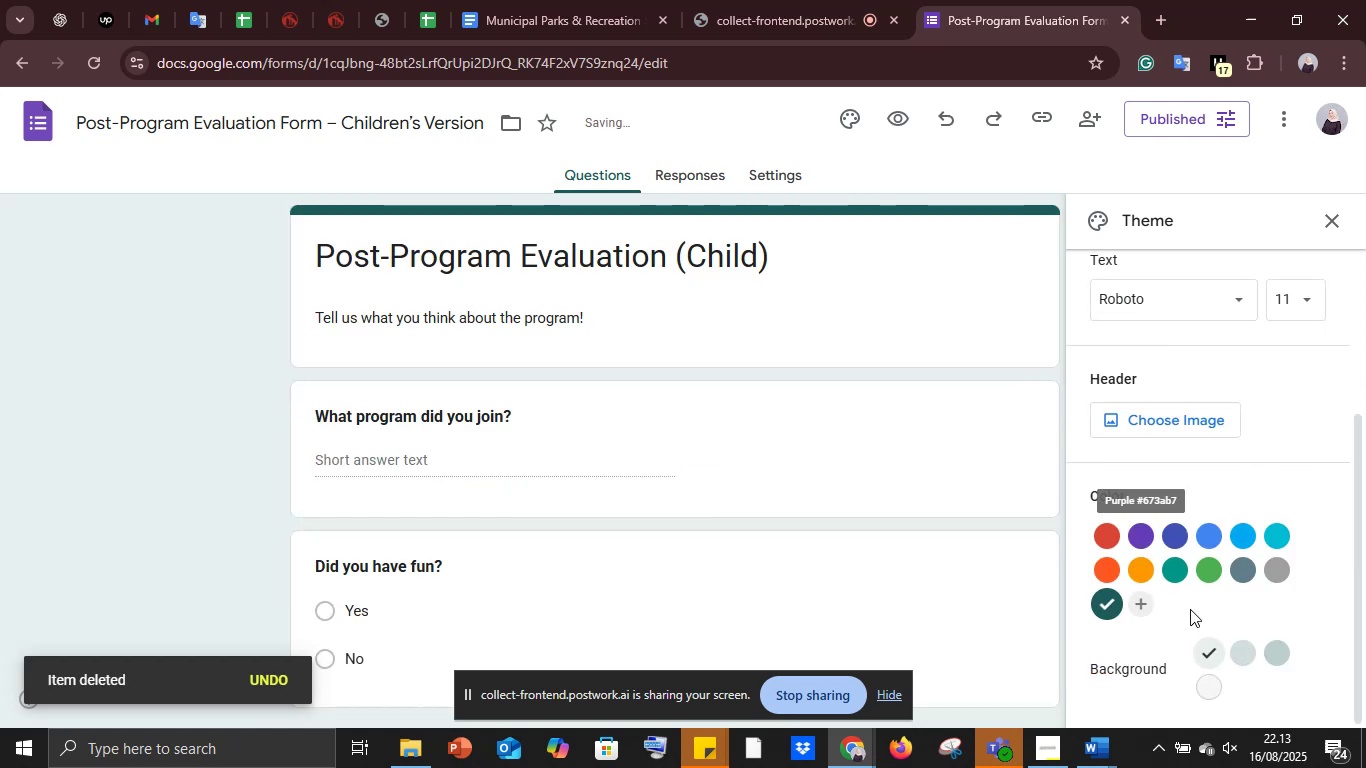 
scroll: coordinate [1182, 645], scroll_direction: down, amount: 4.0
 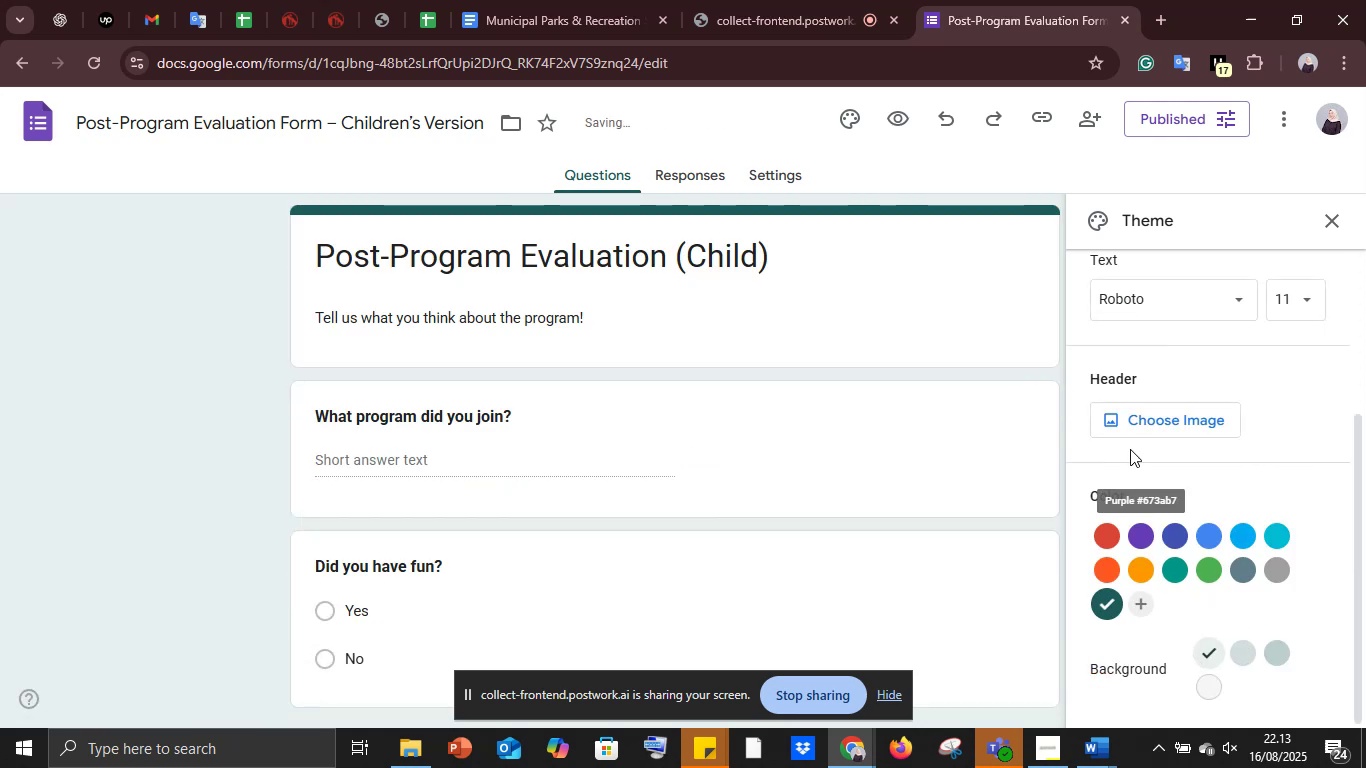 
left_click([1129, 425])
 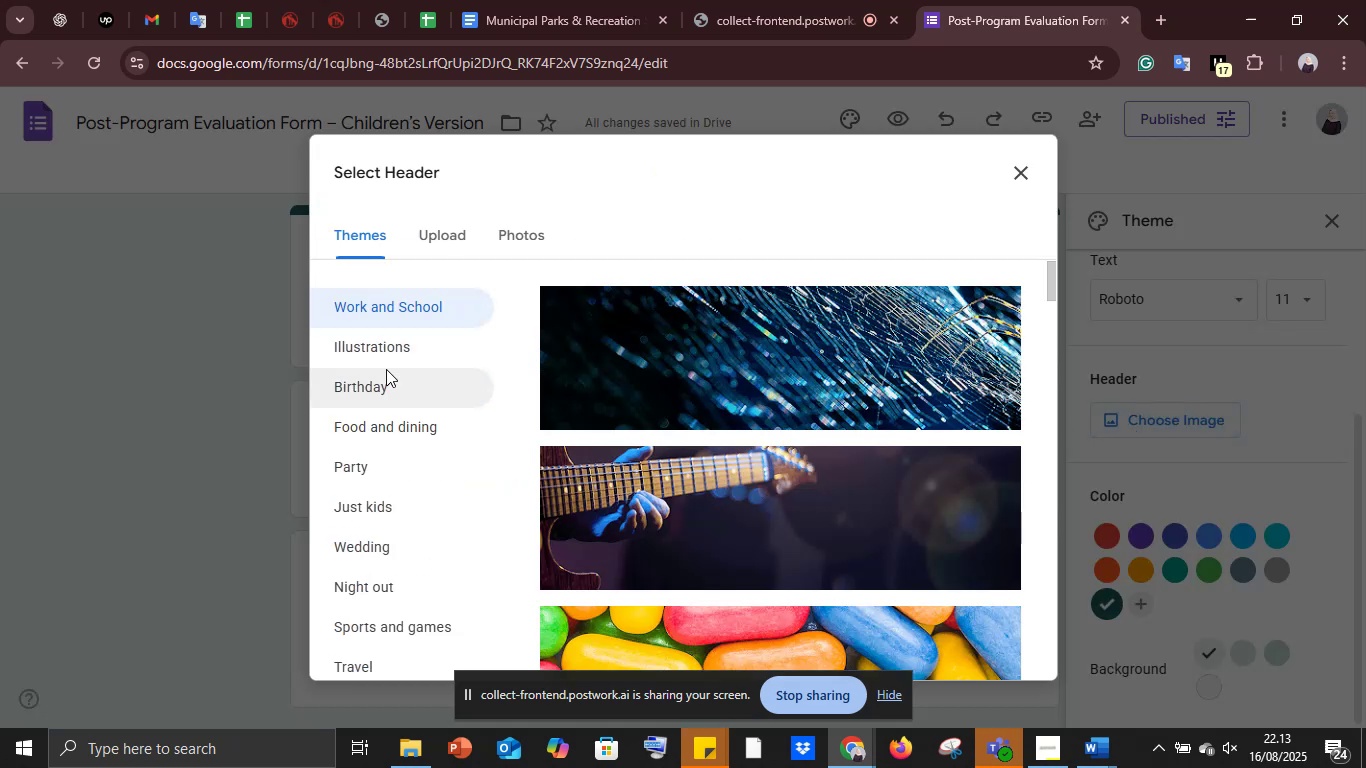 
scroll: coordinate [634, 447], scroll_direction: down, amount: 5.0
 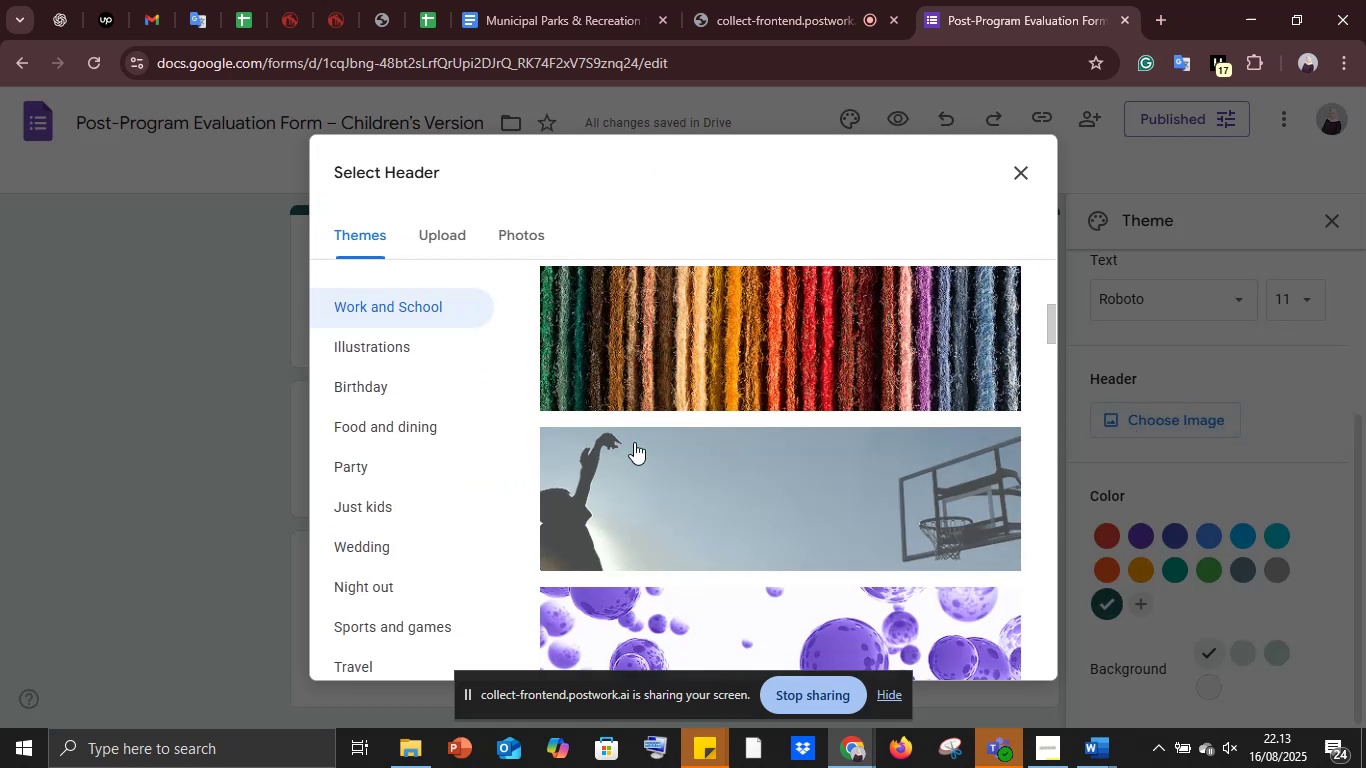 
scroll: coordinate [652, 440], scroll_direction: up, amount: 2.0
 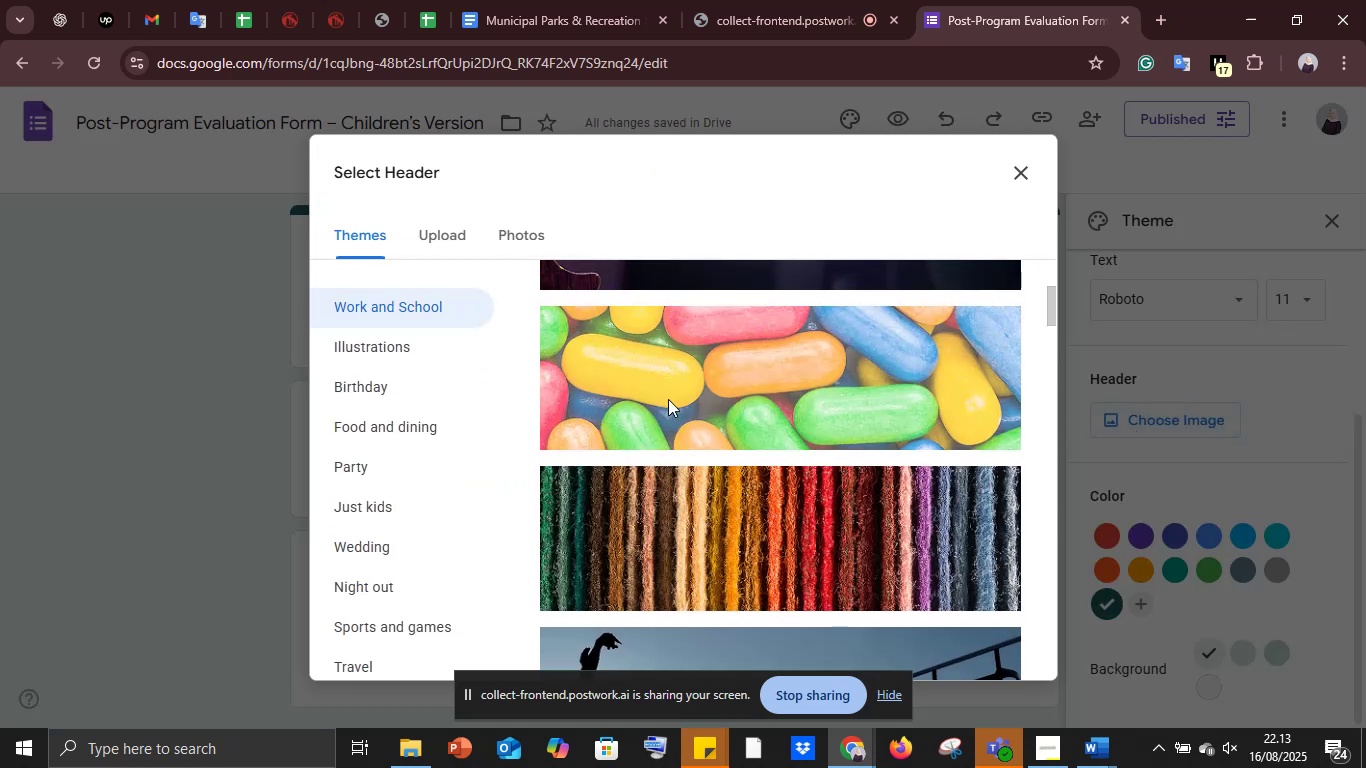 
scroll: coordinate [749, 477], scroll_direction: down, amount: 72.0
 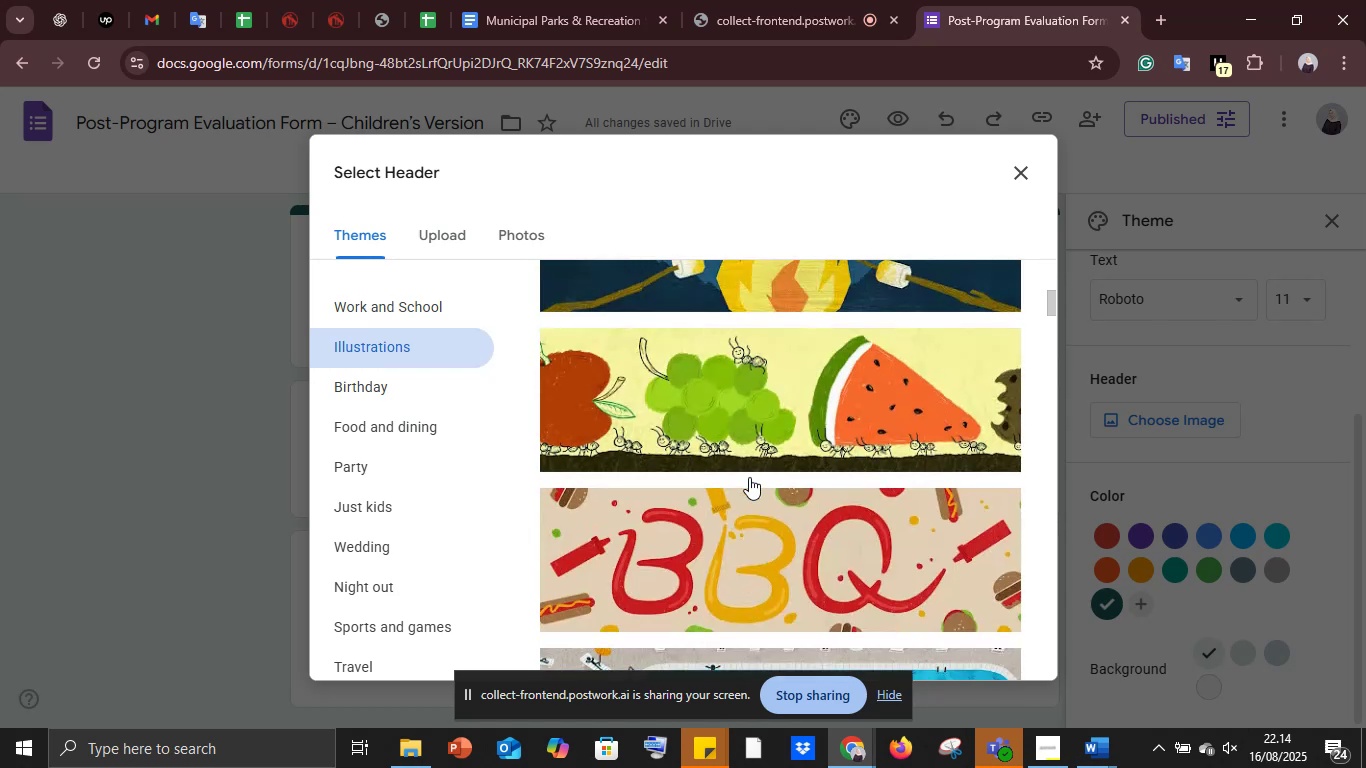 
scroll: coordinate [749, 477], scroll_direction: up, amount: 3.0
 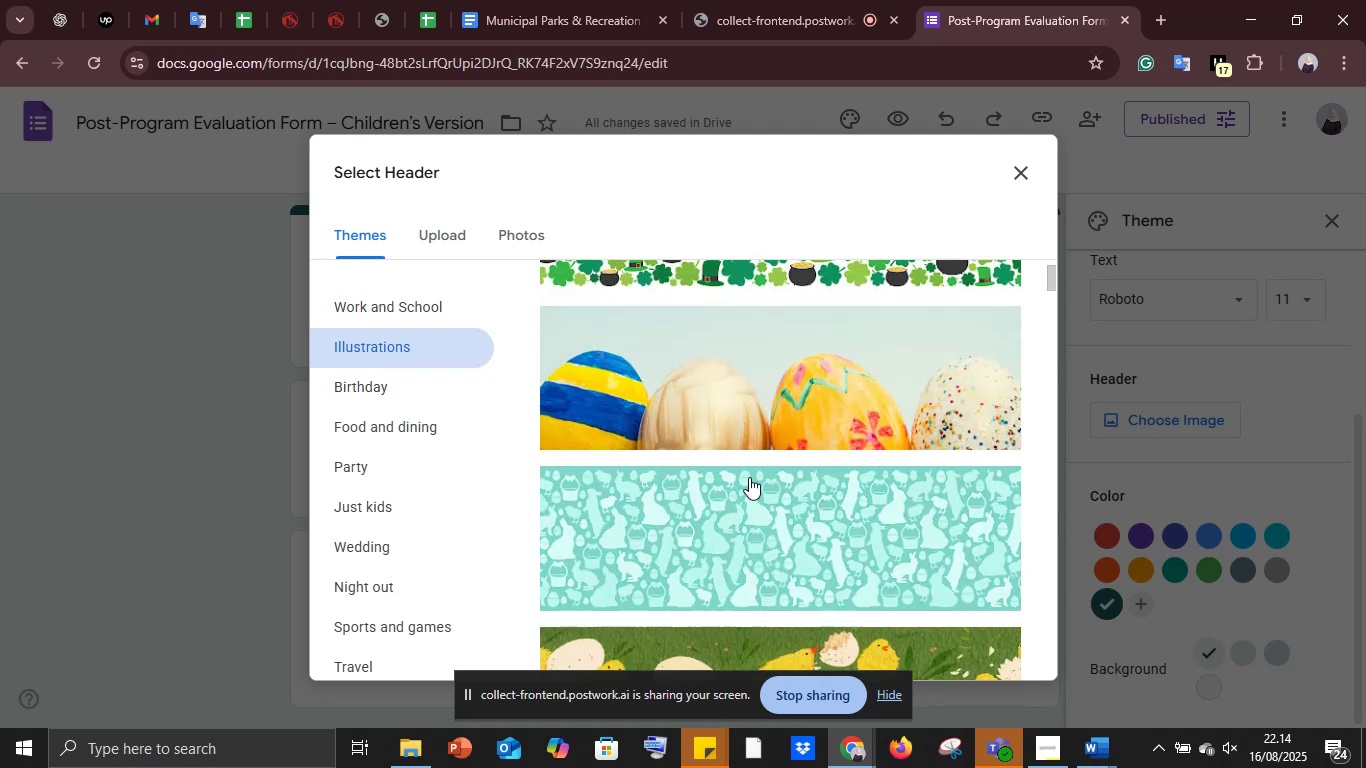 
scroll: coordinate [749, 477], scroll_direction: down, amount: 15.0
 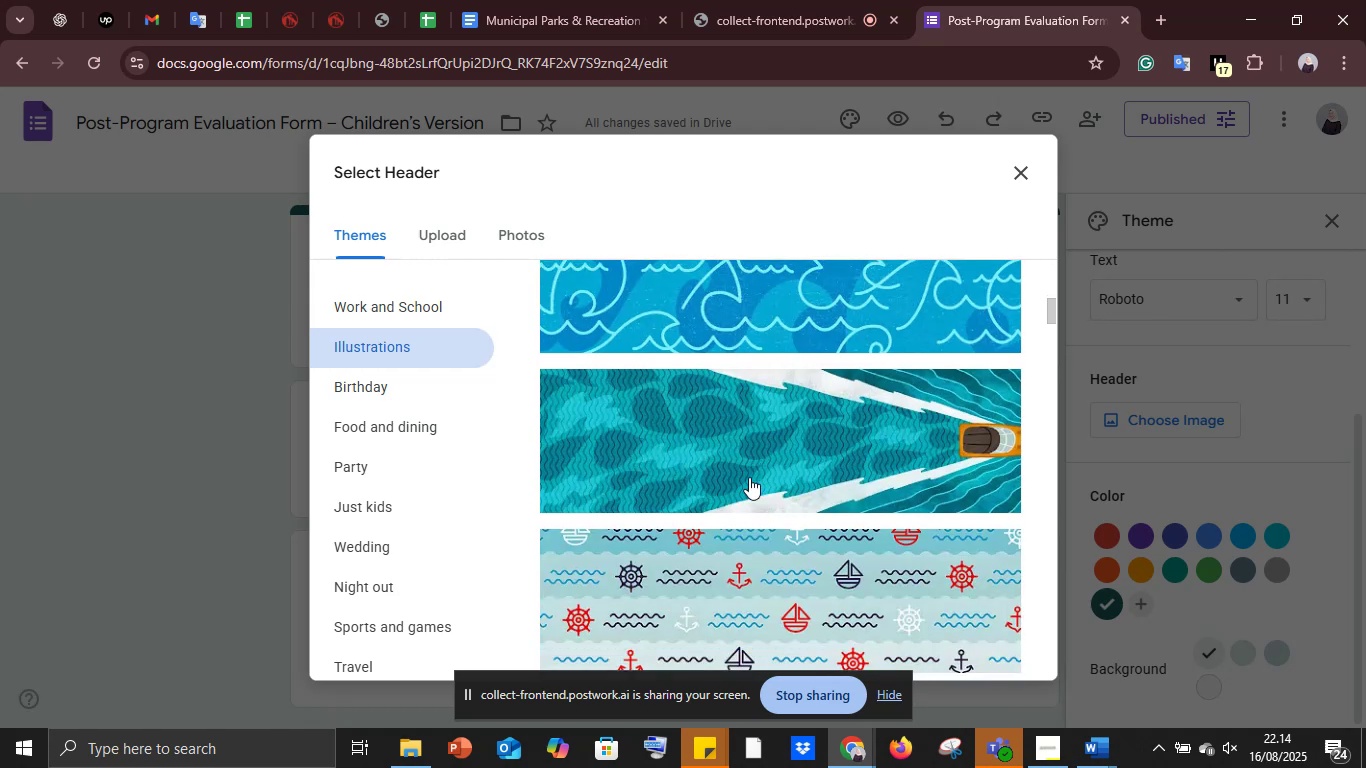 
scroll: coordinate [749, 477], scroll_direction: up, amount: 4.0
 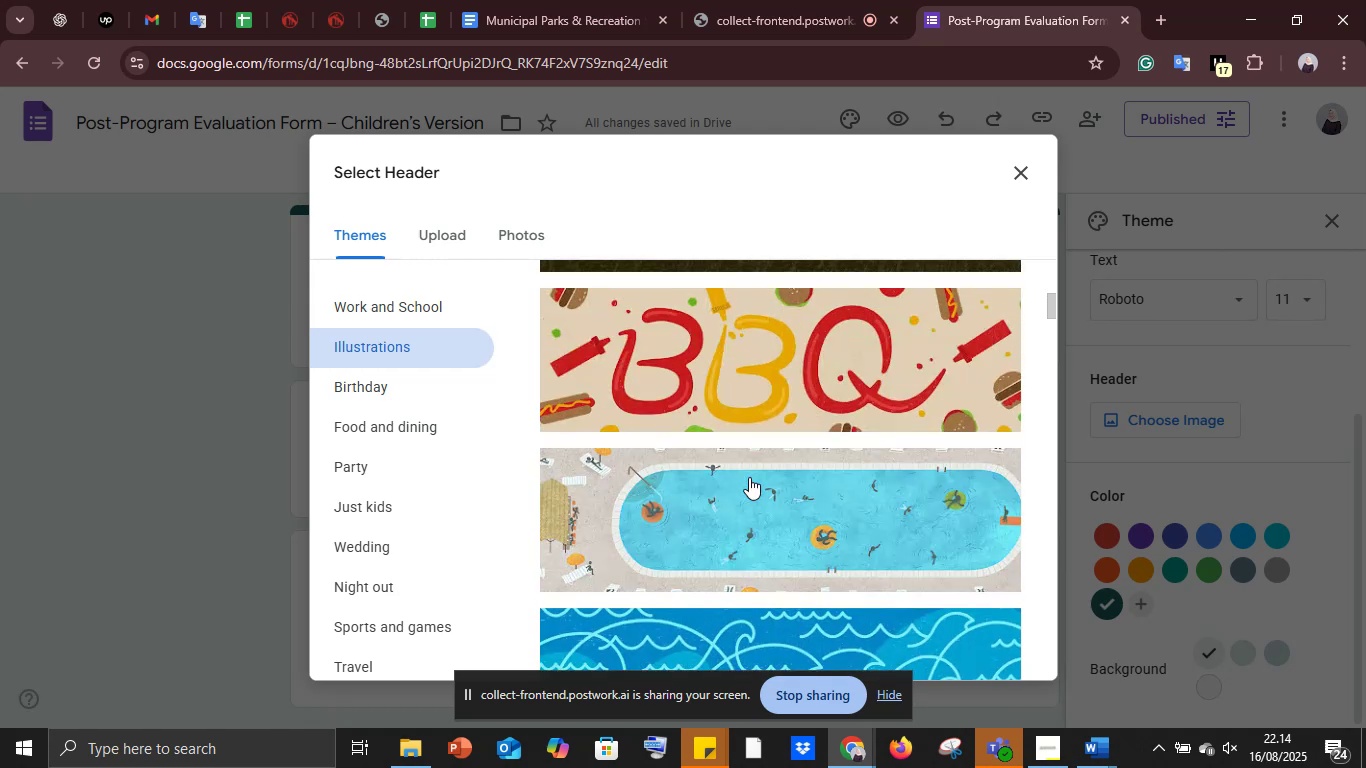 
scroll: coordinate [750, 481], scroll_direction: down, amount: 46.0
 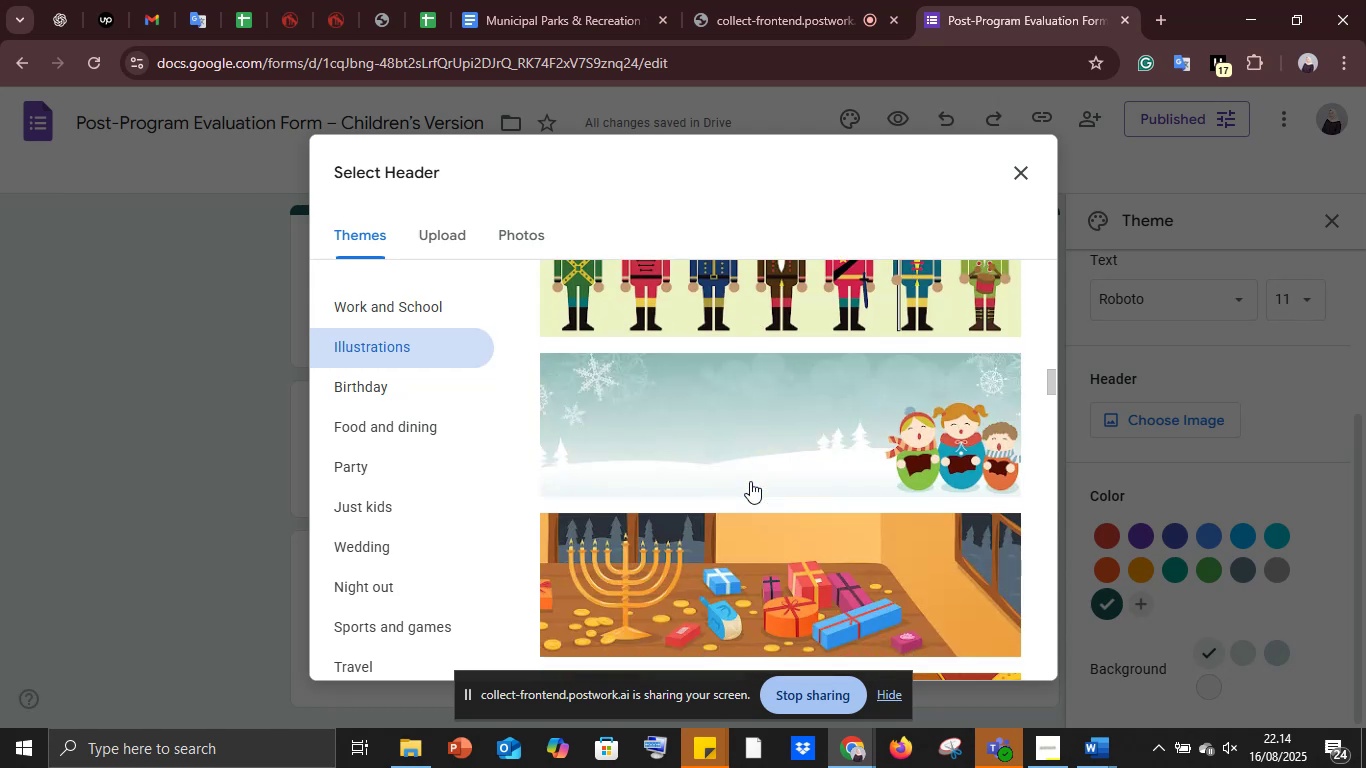 
scroll: coordinate [750, 481], scroll_direction: up, amount: 5.0
 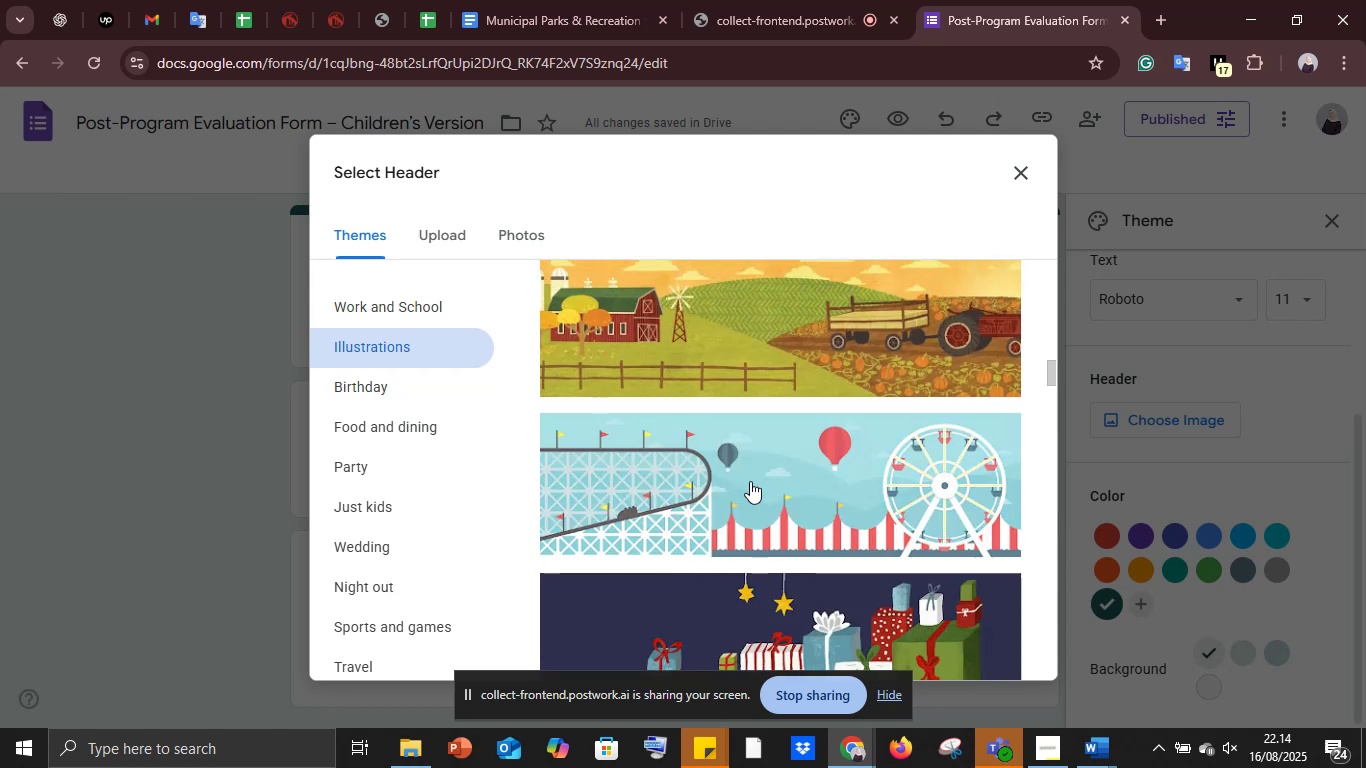 
left_click([750, 481])
 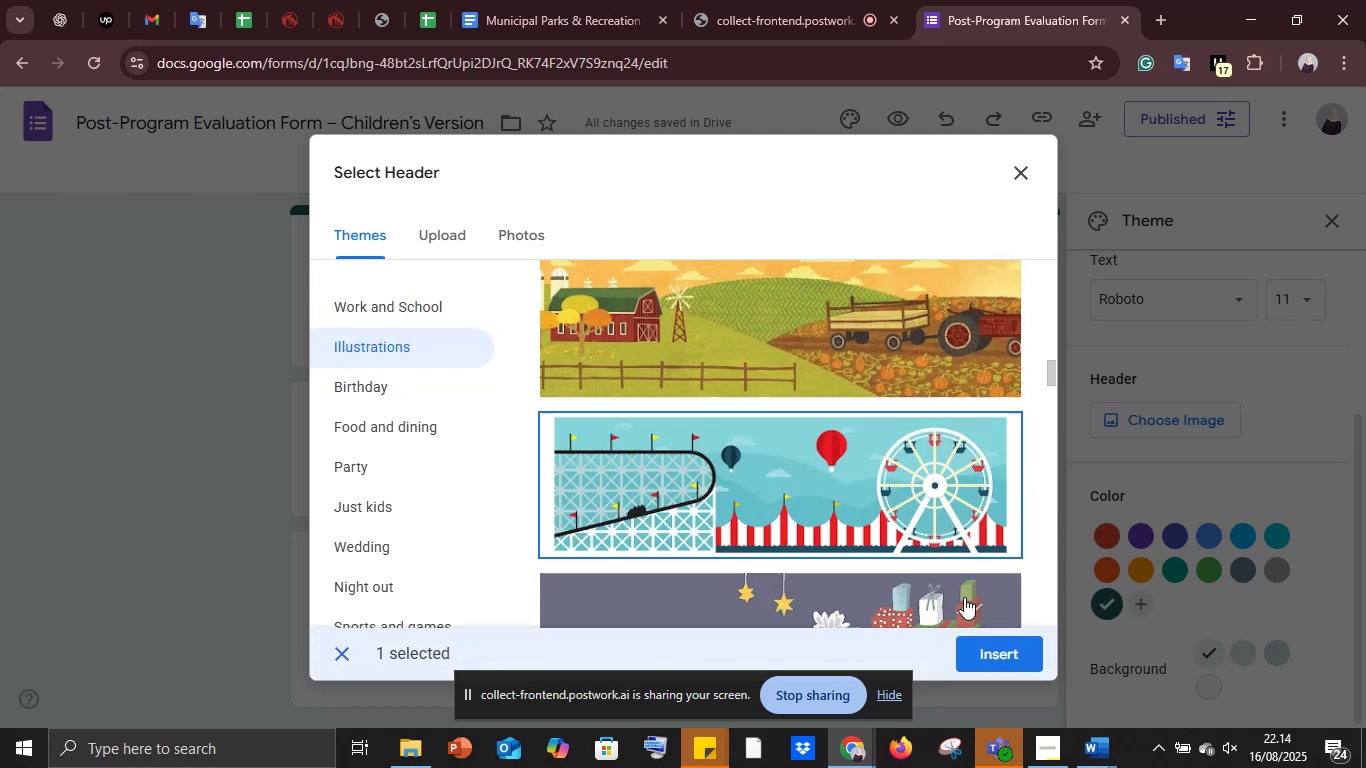 
left_click([994, 650])
 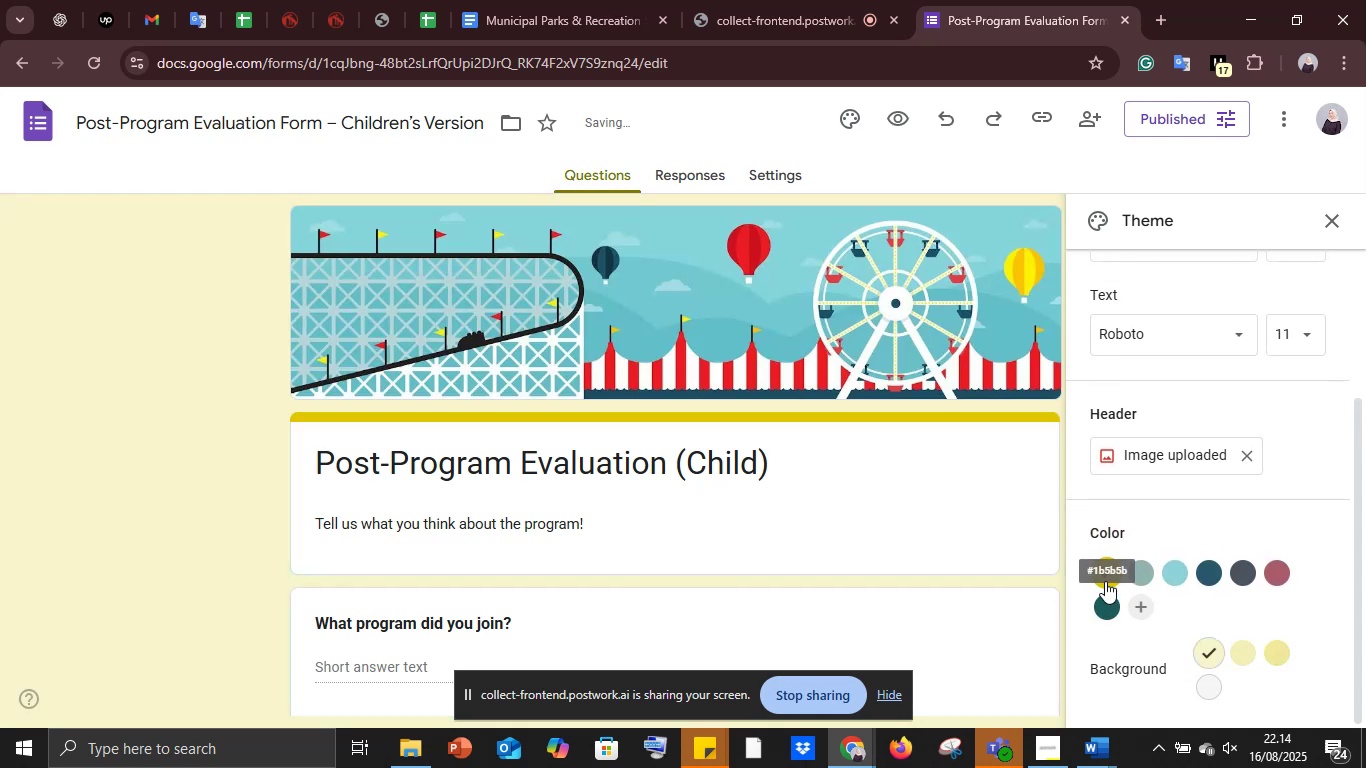 
wait(6.64)
 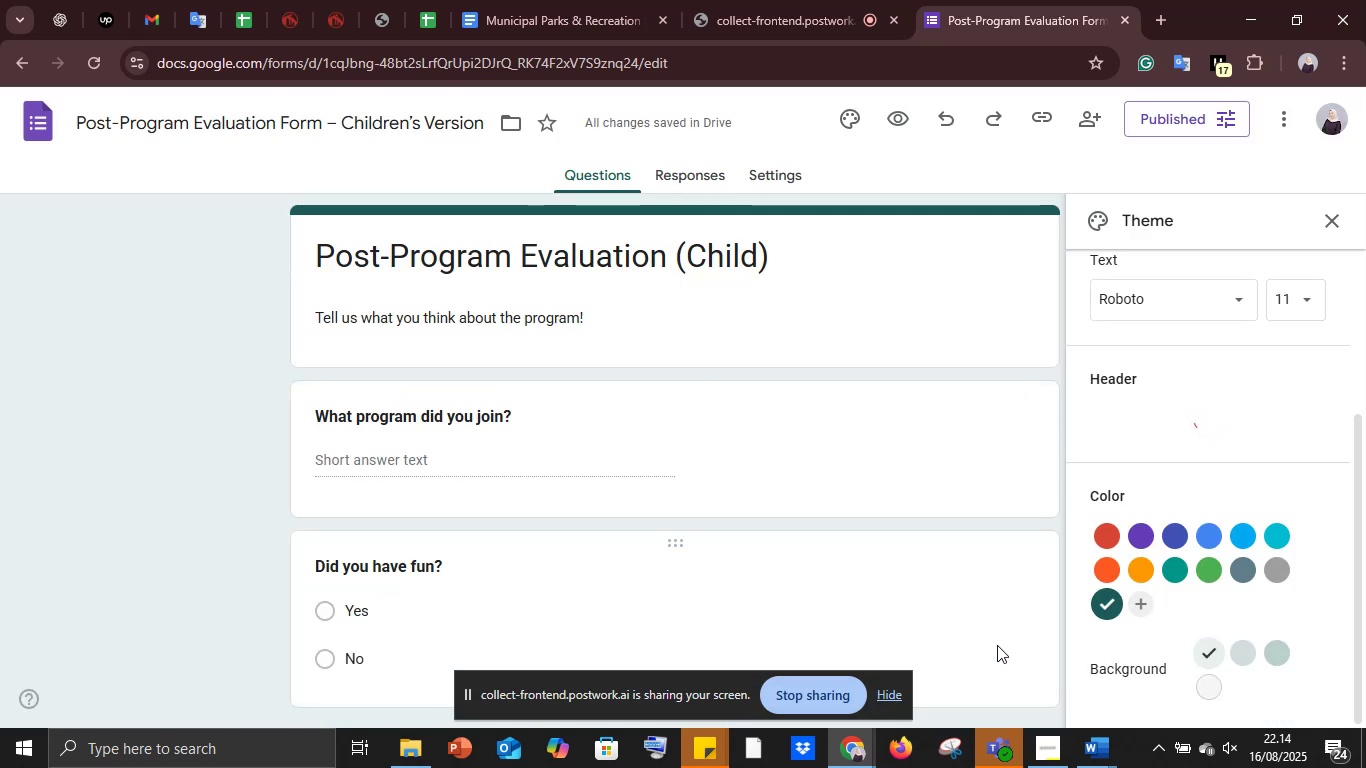 
left_click([1282, 569])
 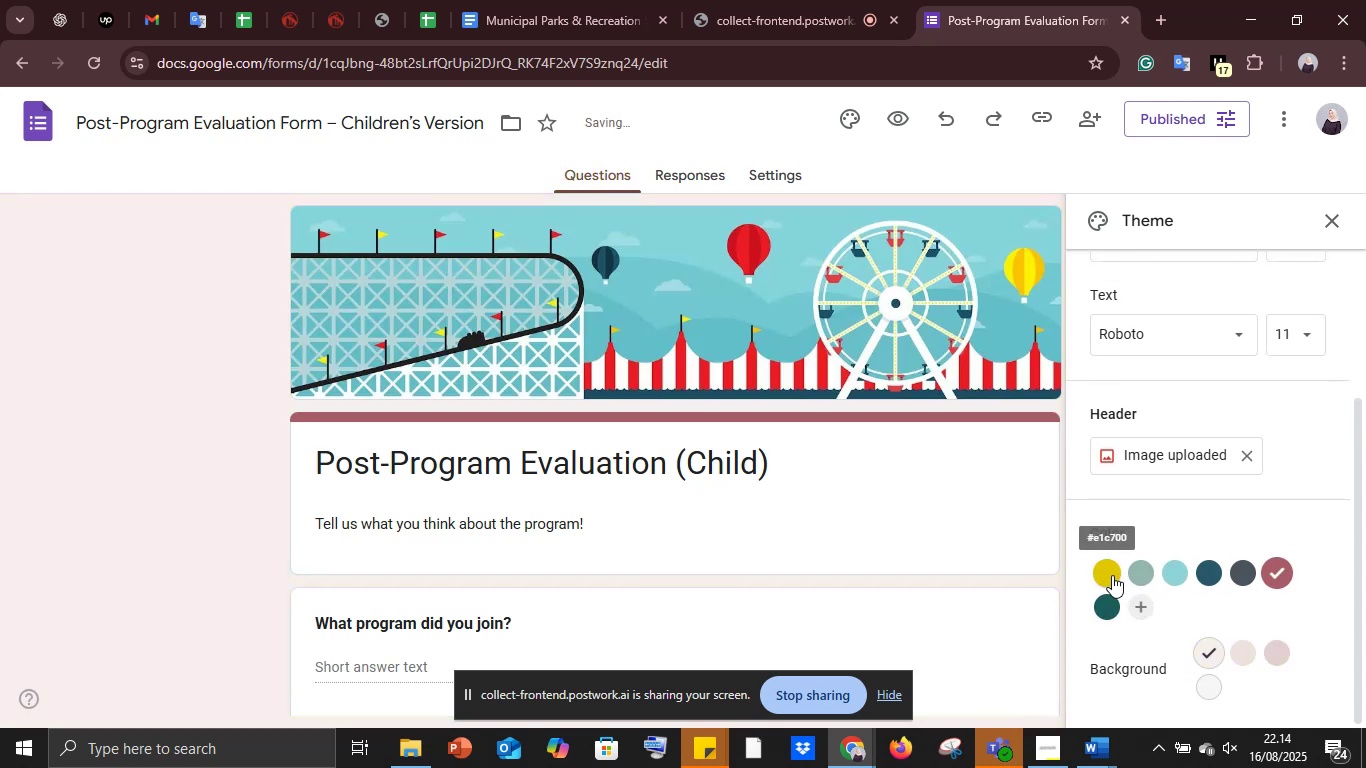 
left_click([1096, 574])
 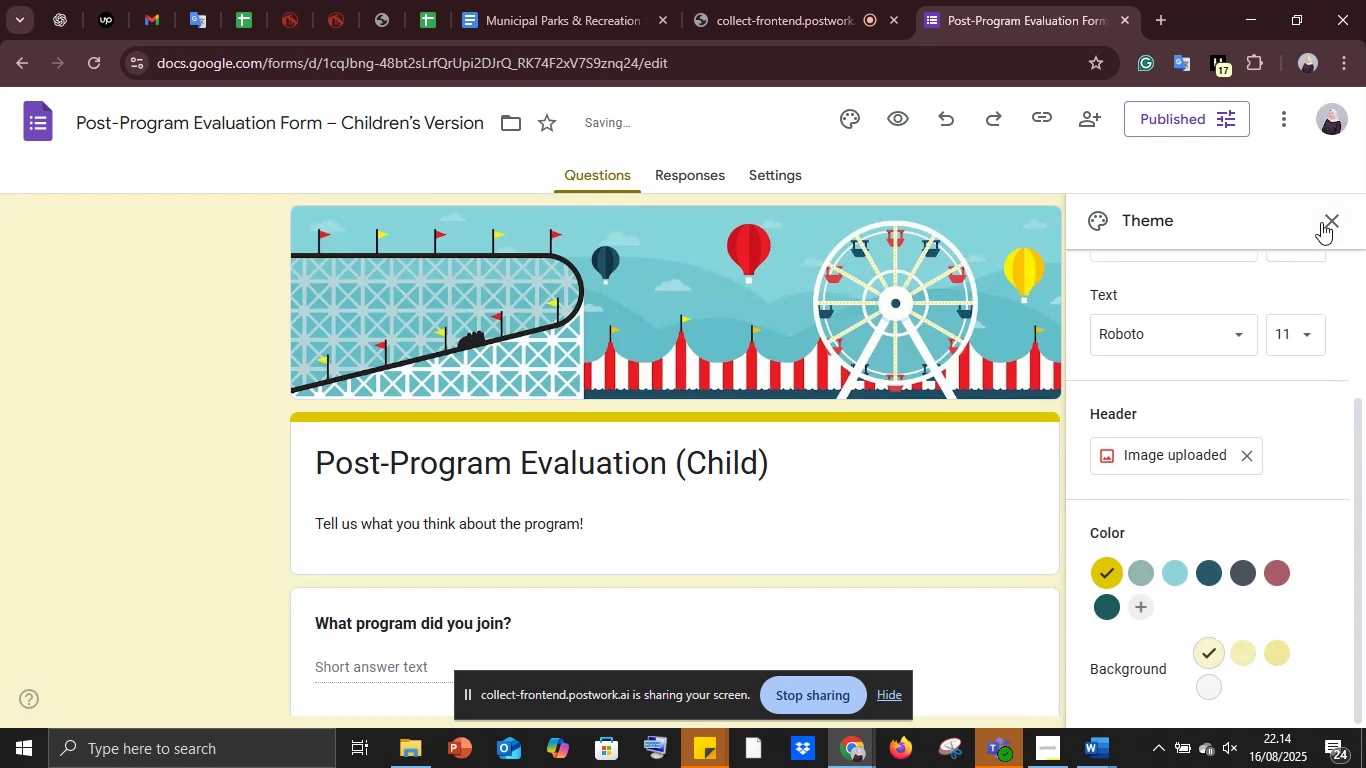 
left_click([1321, 221])
 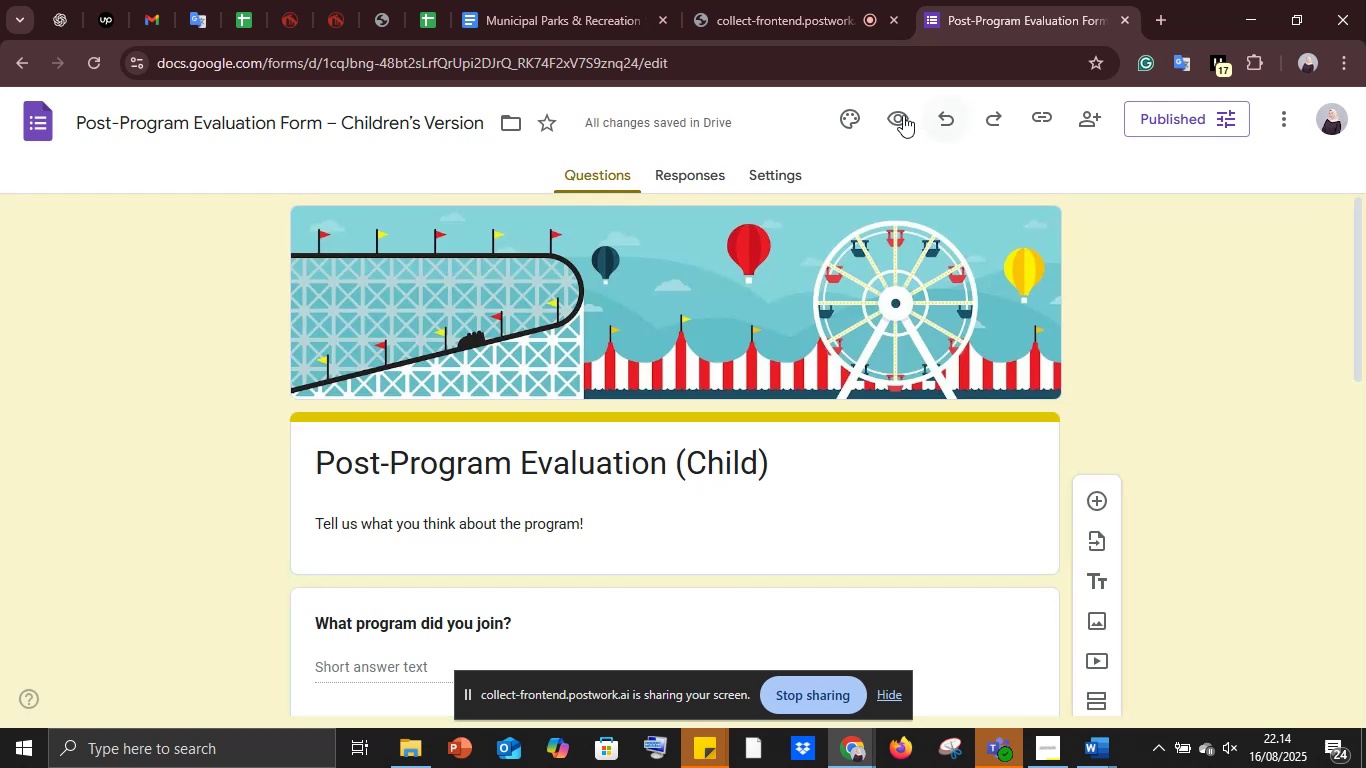 
left_click([897, 110])
 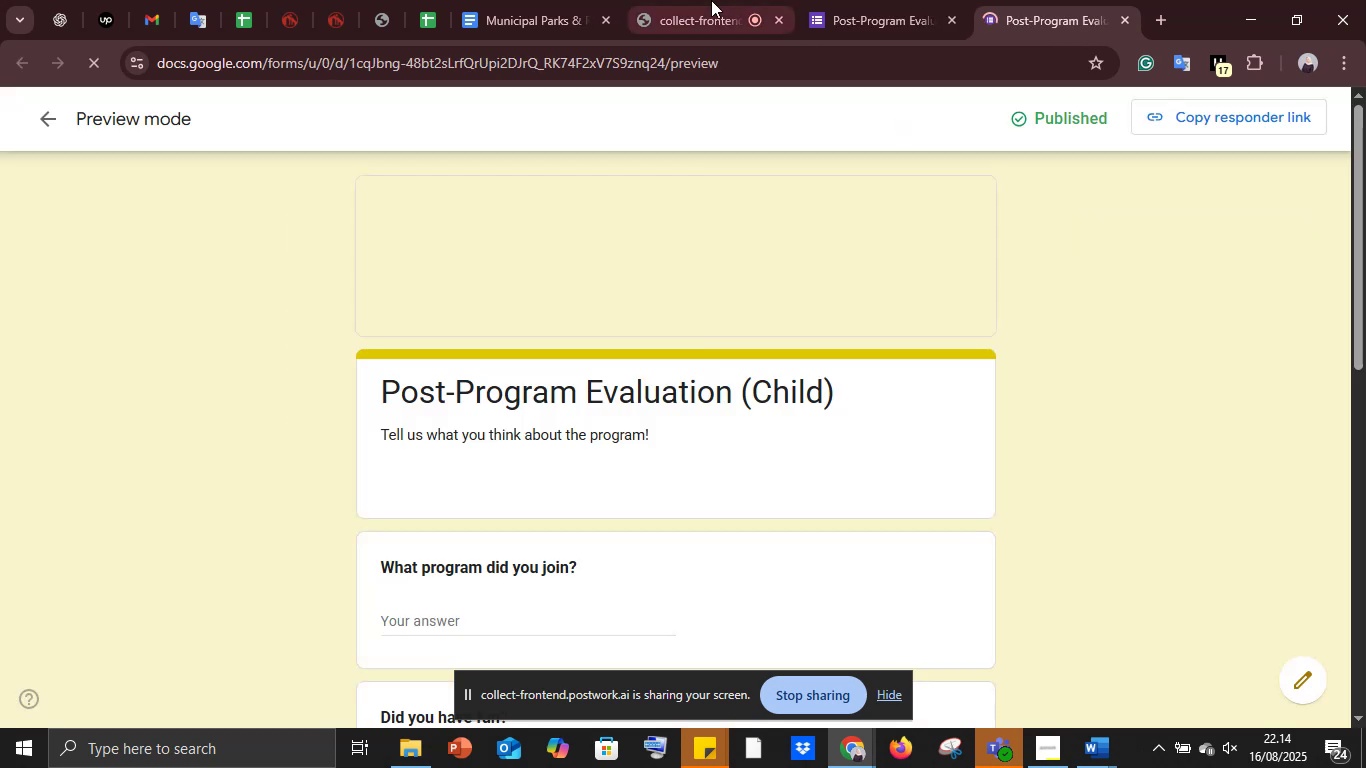 
left_click([682, 0])
 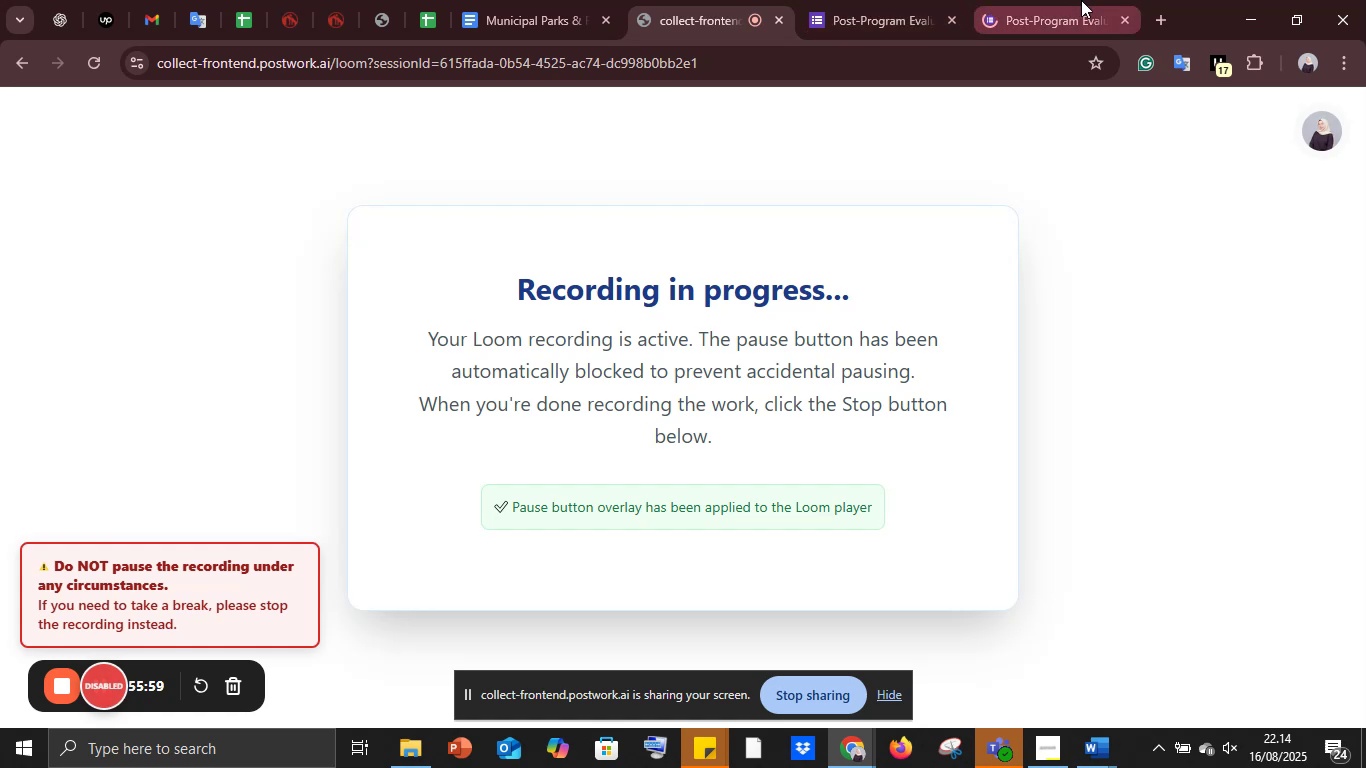 
left_click([1081, 0])
 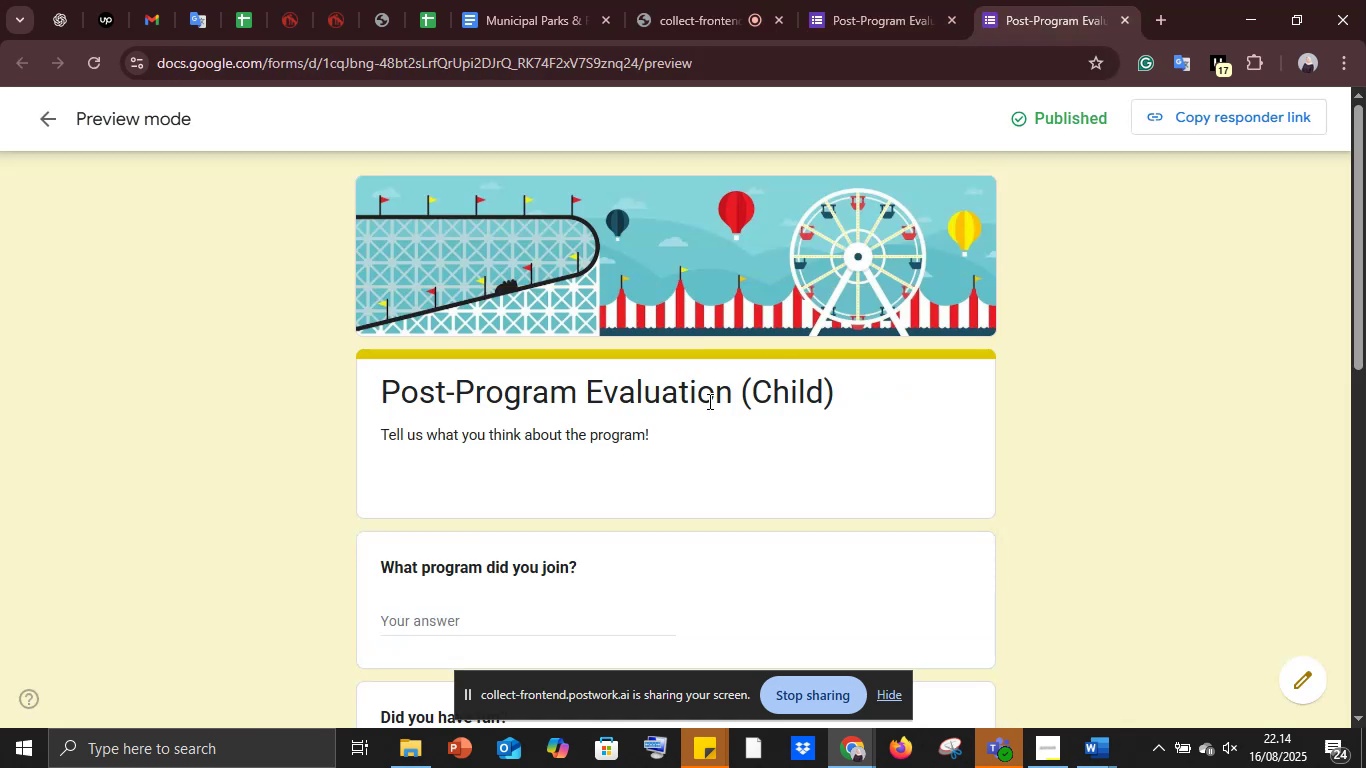 
scroll: coordinate [712, 403], scroll_direction: down, amount: 11.0
 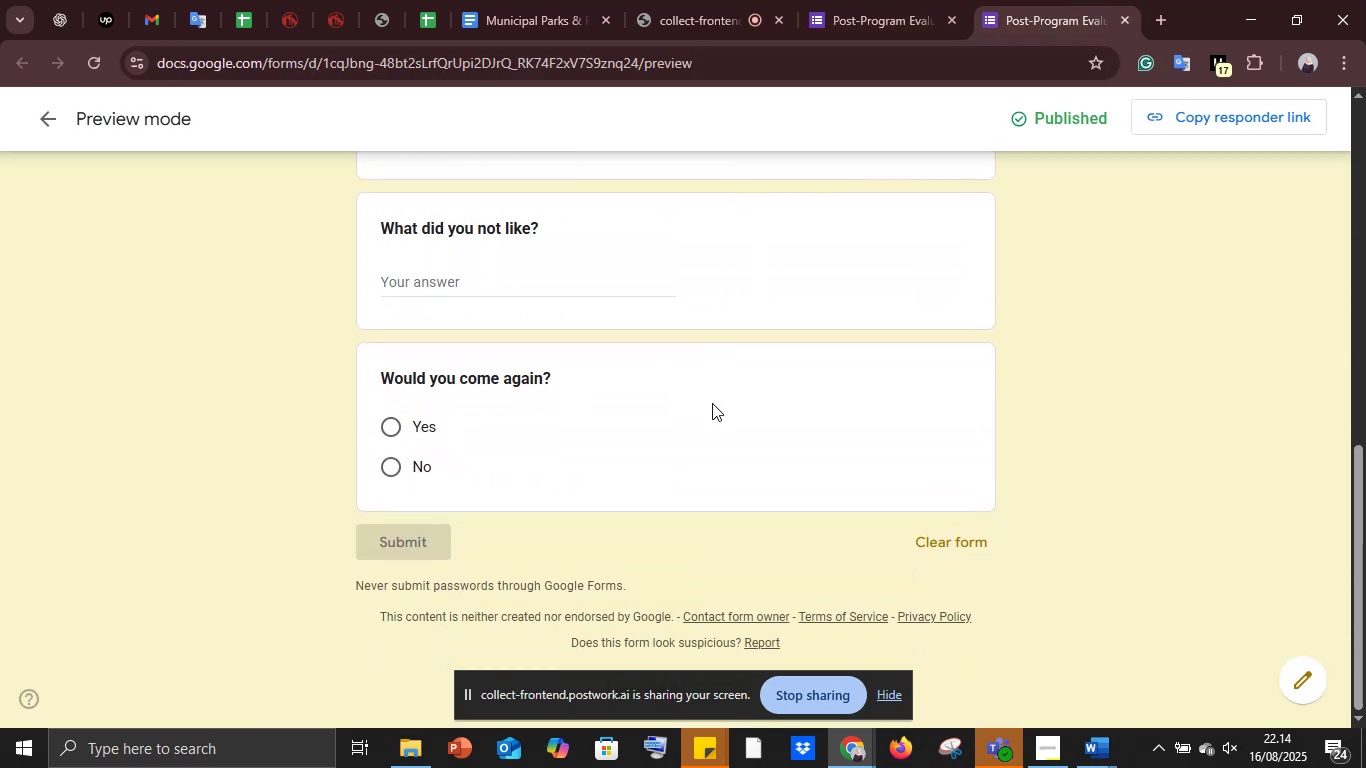 
scroll: coordinate [712, 403], scroll_direction: up, amount: 21.0
 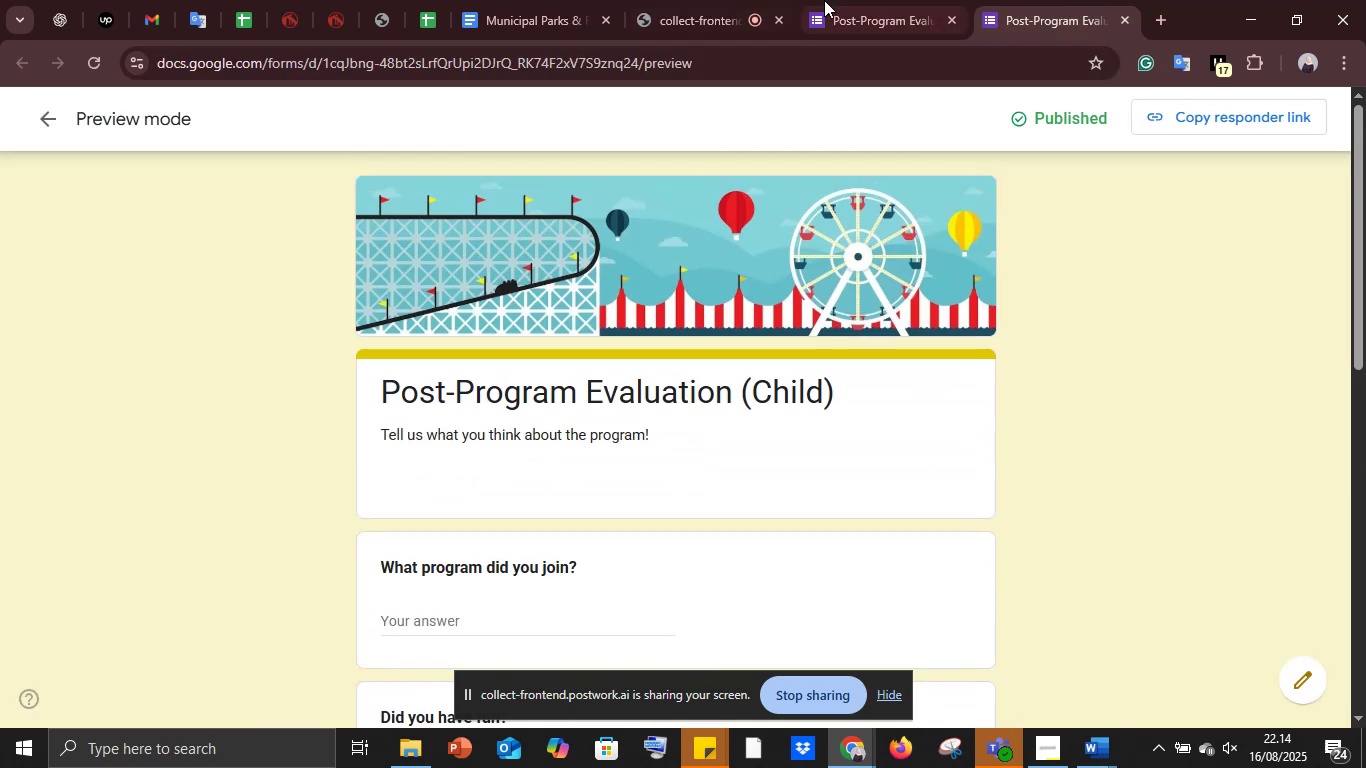 
left_click_drag(start_coordinate=[835, 0], to_coordinate=[840, 0])
 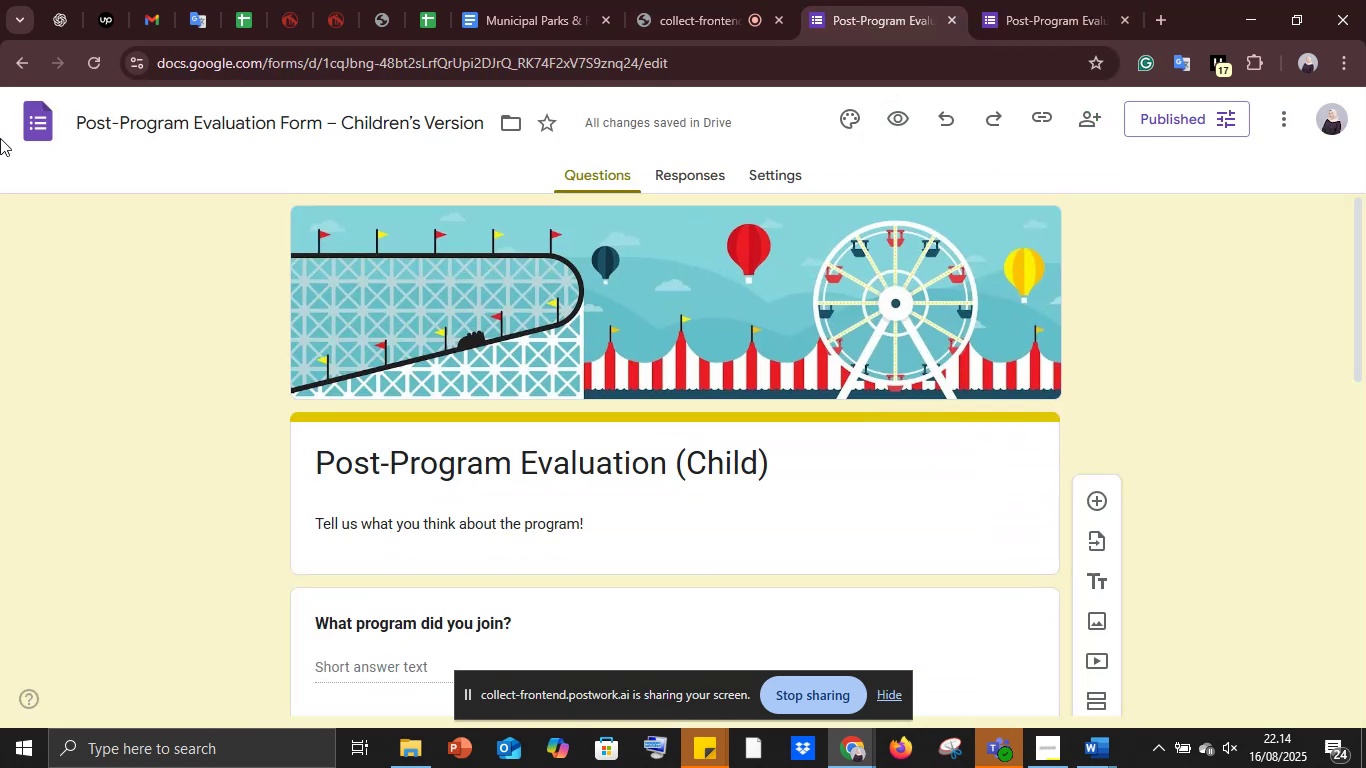 
left_click([34, 126])
 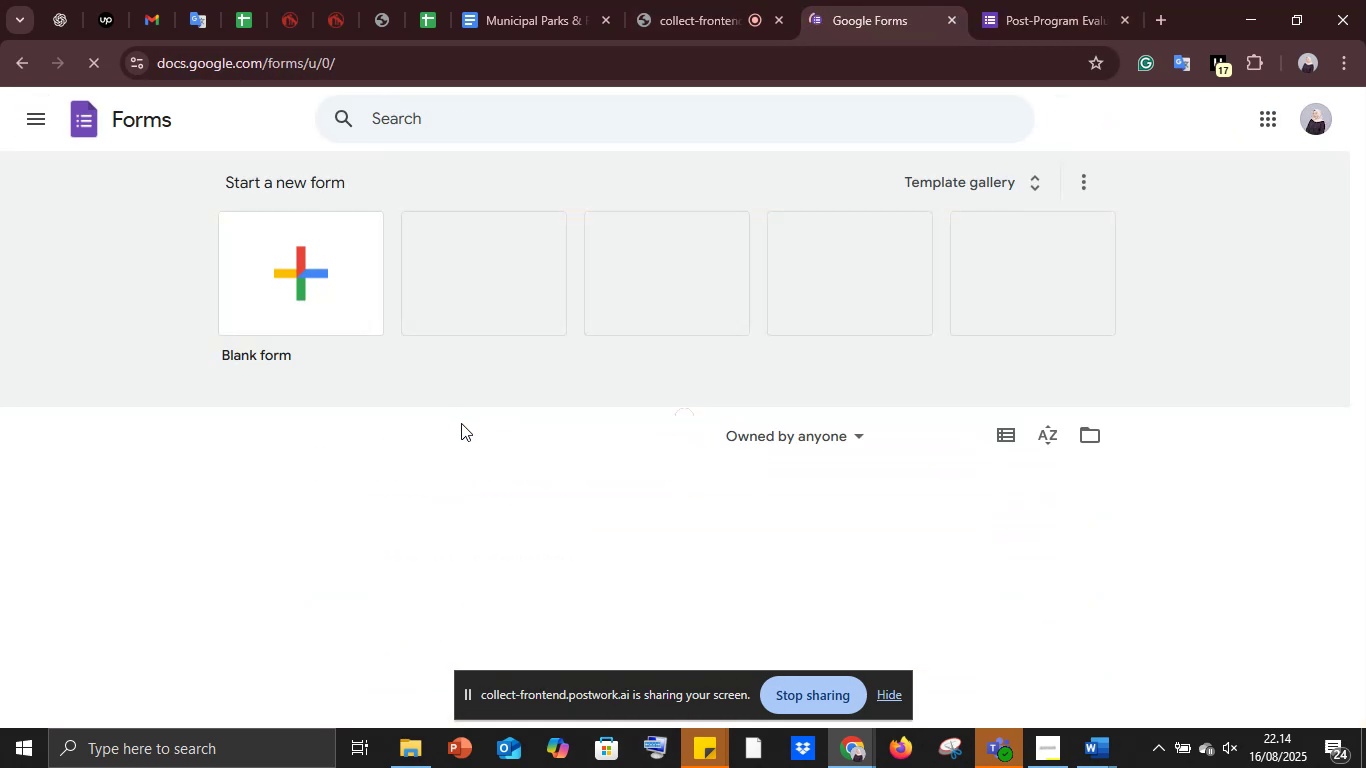 
scroll: coordinate [640, 472], scroll_direction: down, amount: 5.0
 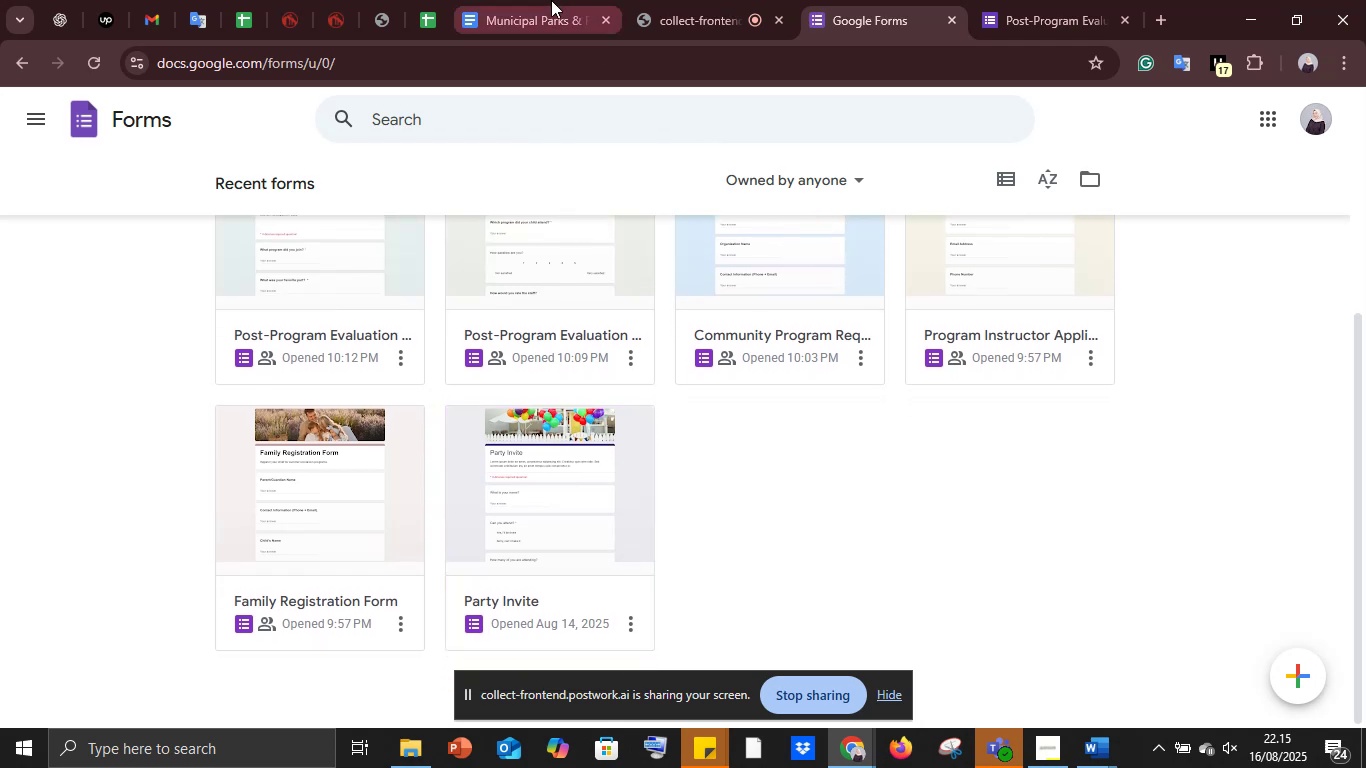 
left_click([544, 0])
 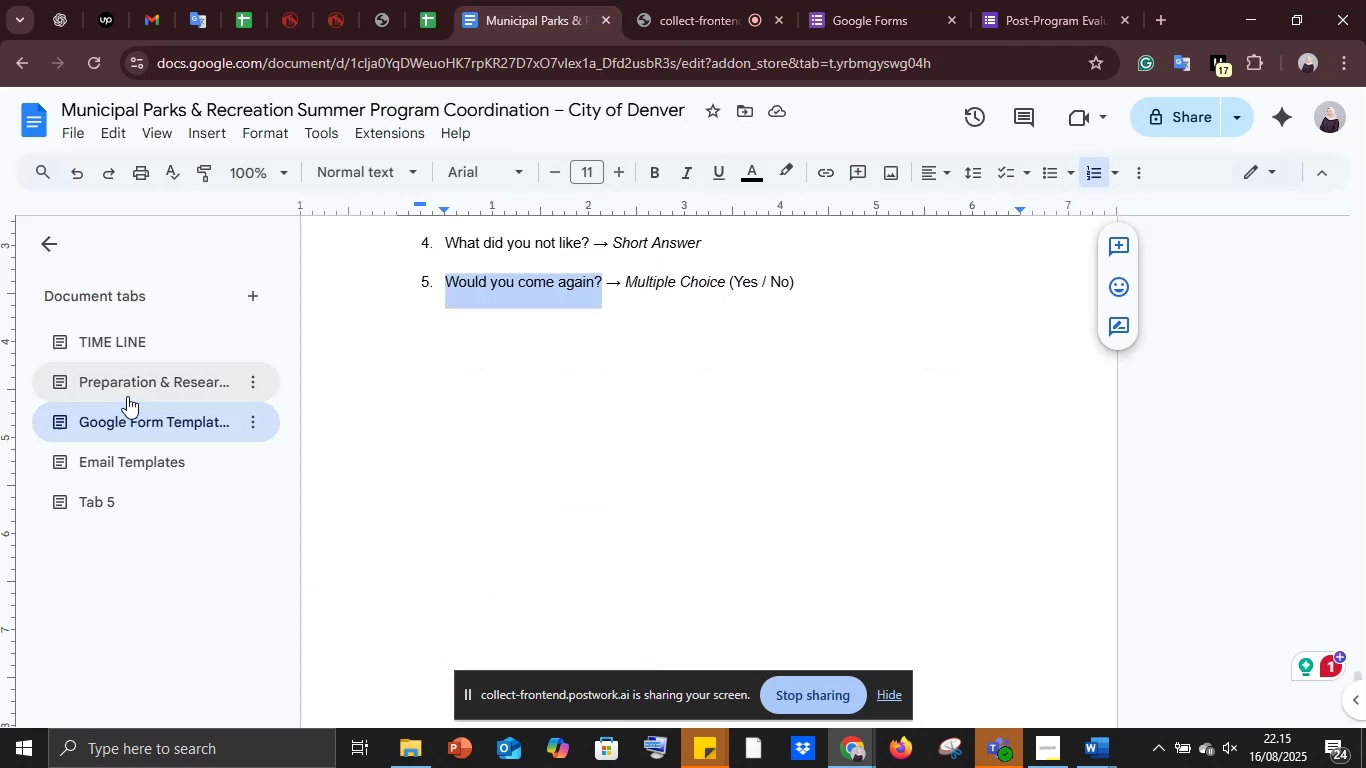 
left_click([108, 349])
 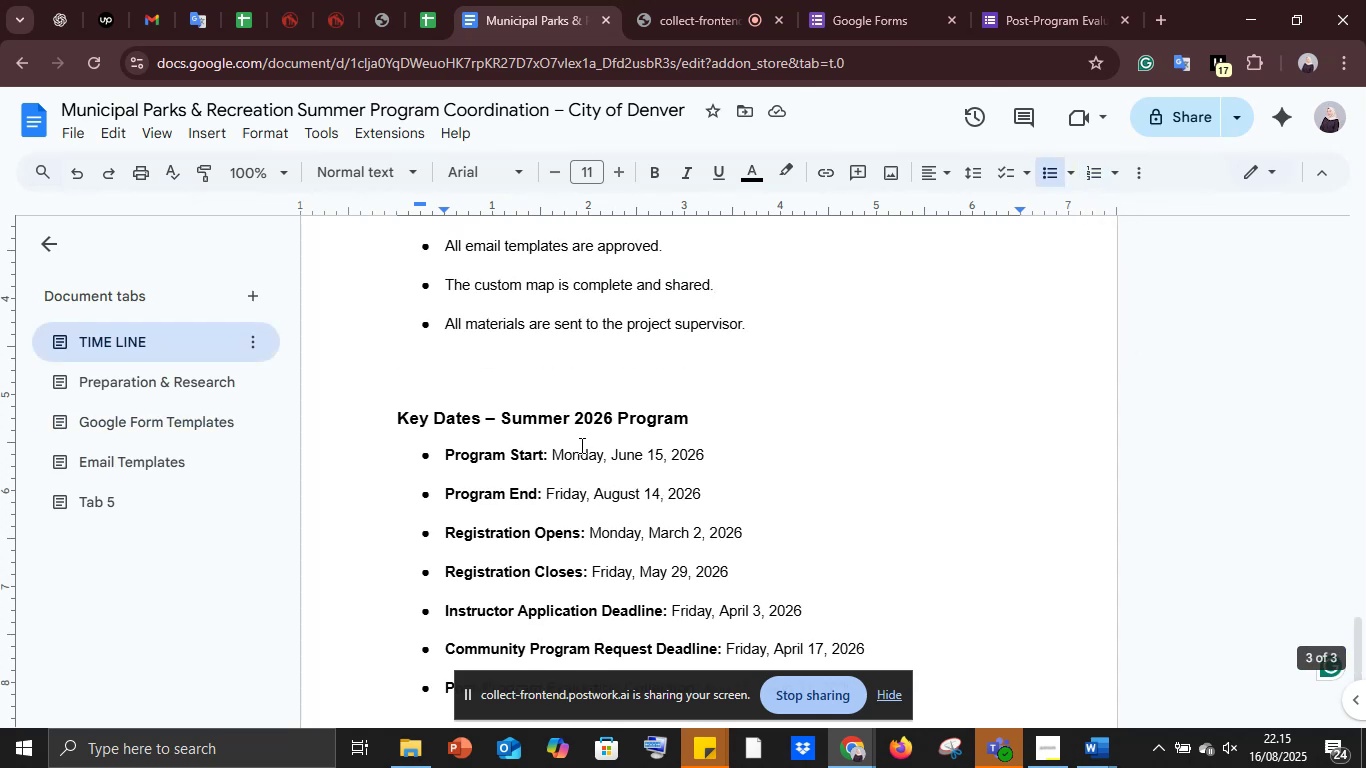 
scroll: coordinate [580, 444], scroll_direction: up, amount: 18.0
 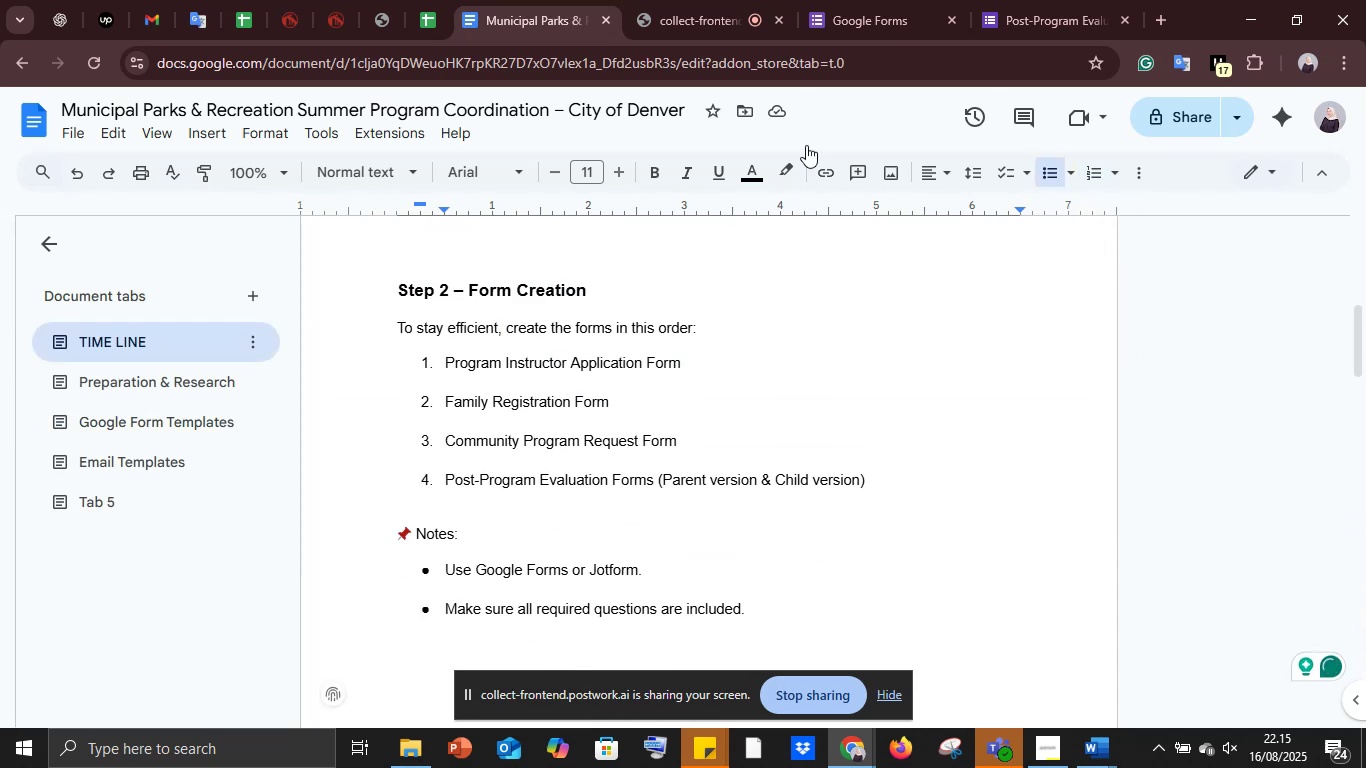 
left_click([928, 0])
 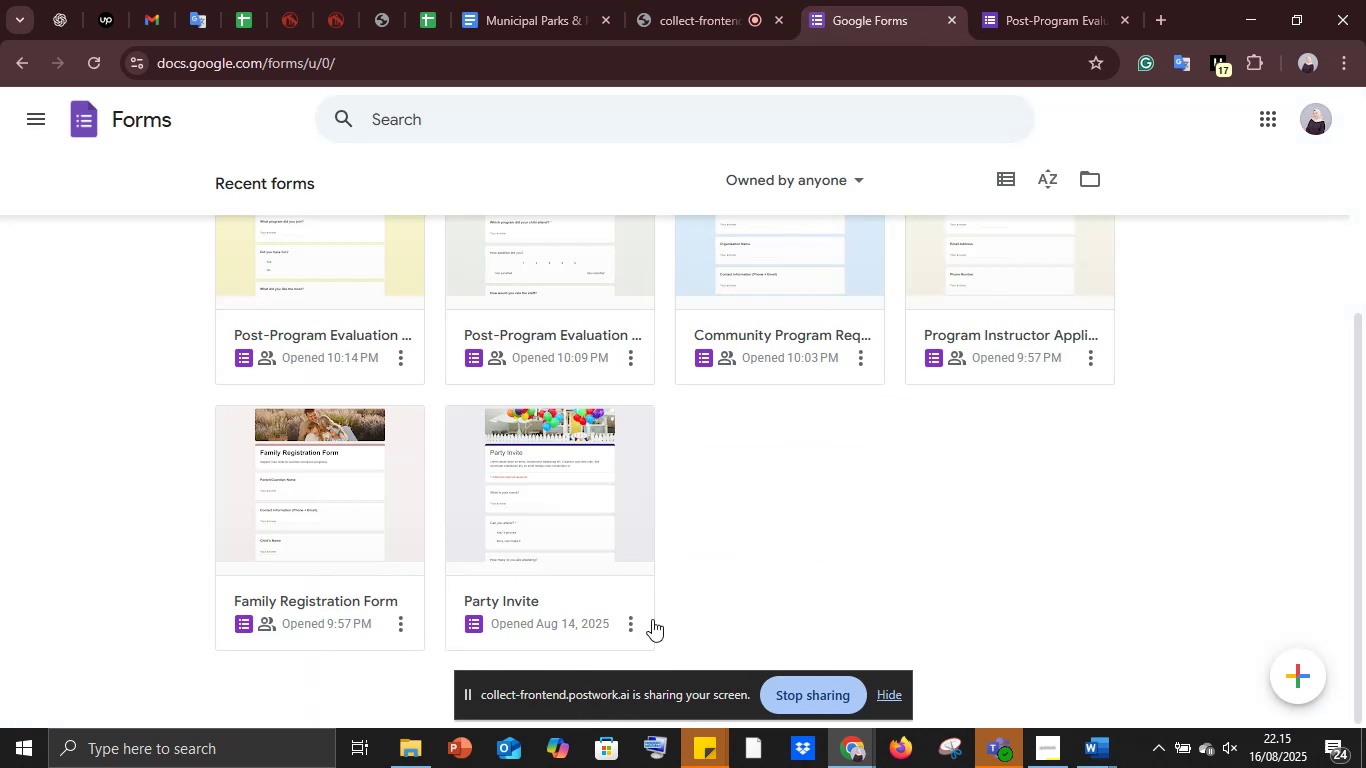 
left_click([634, 624])
 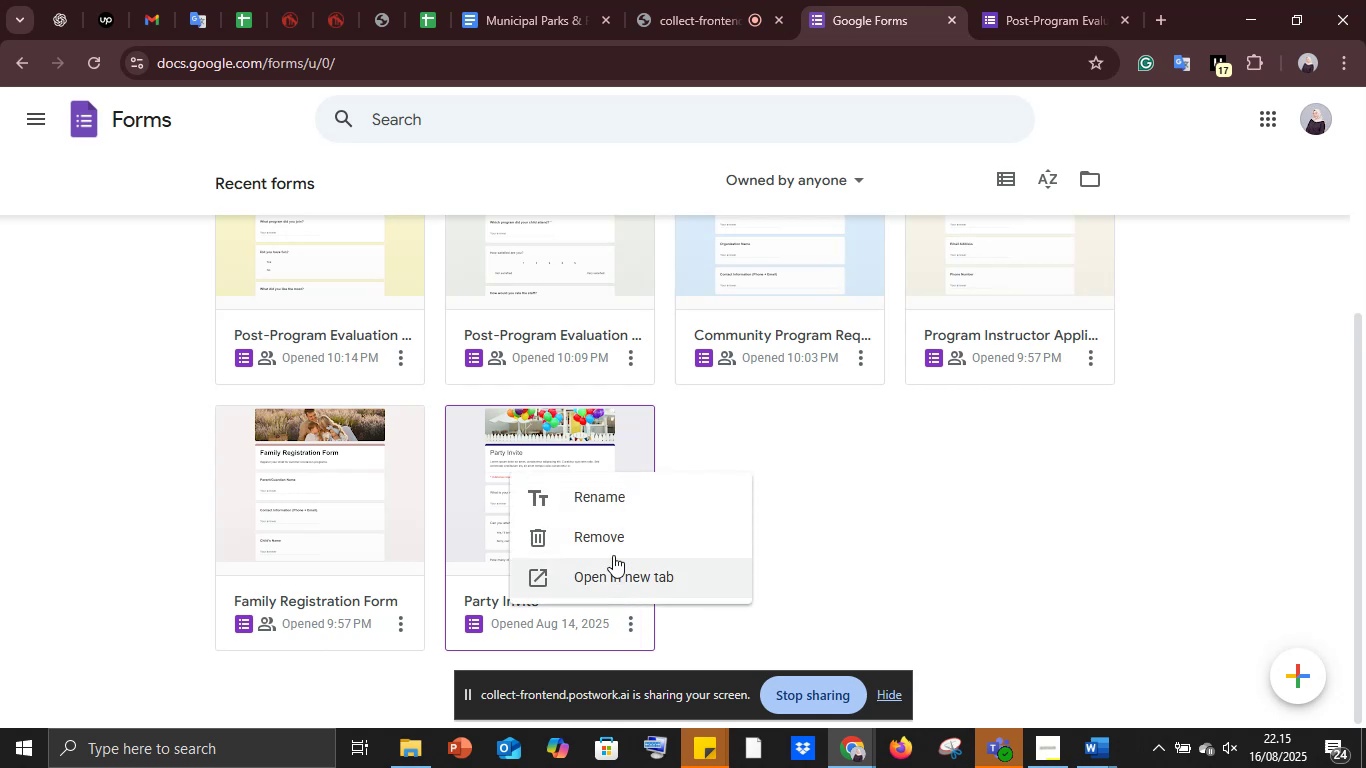 
left_click([608, 540])
 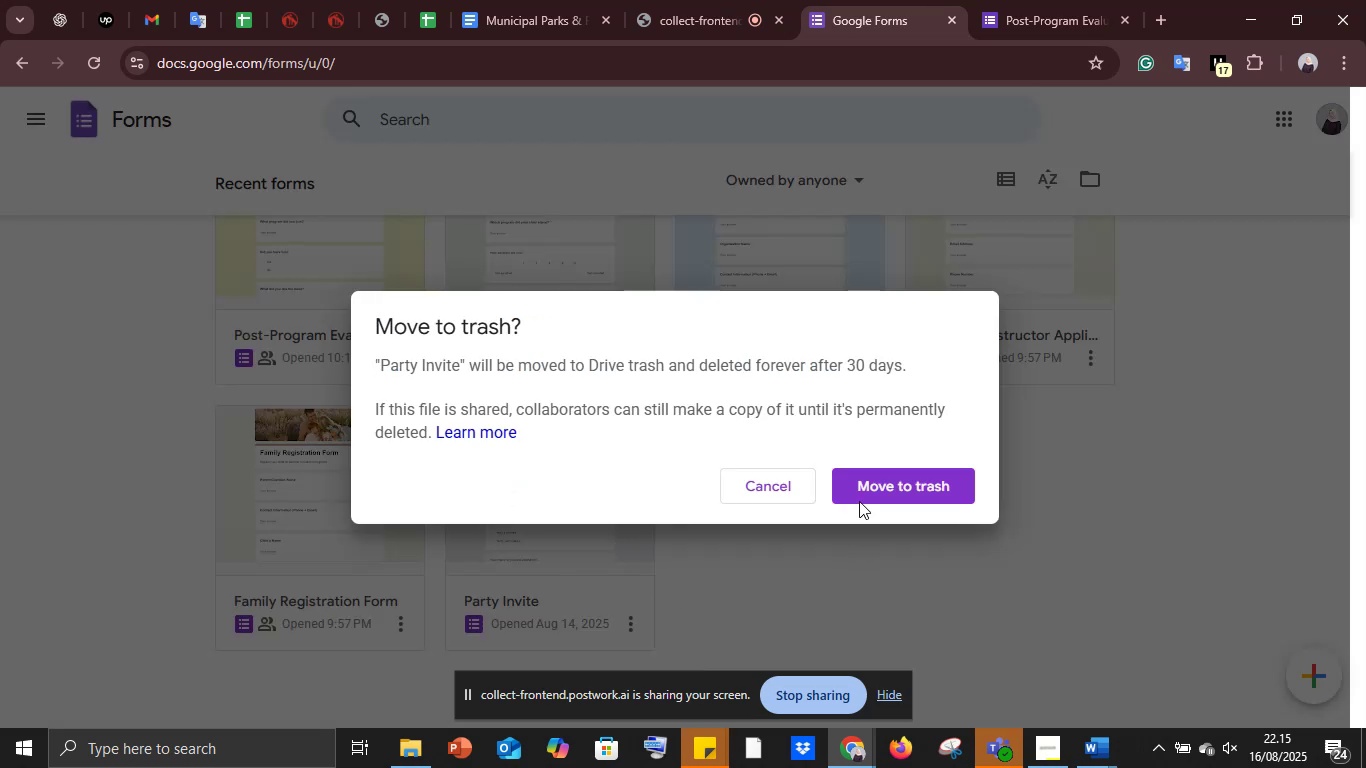 
left_click([864, 484])
 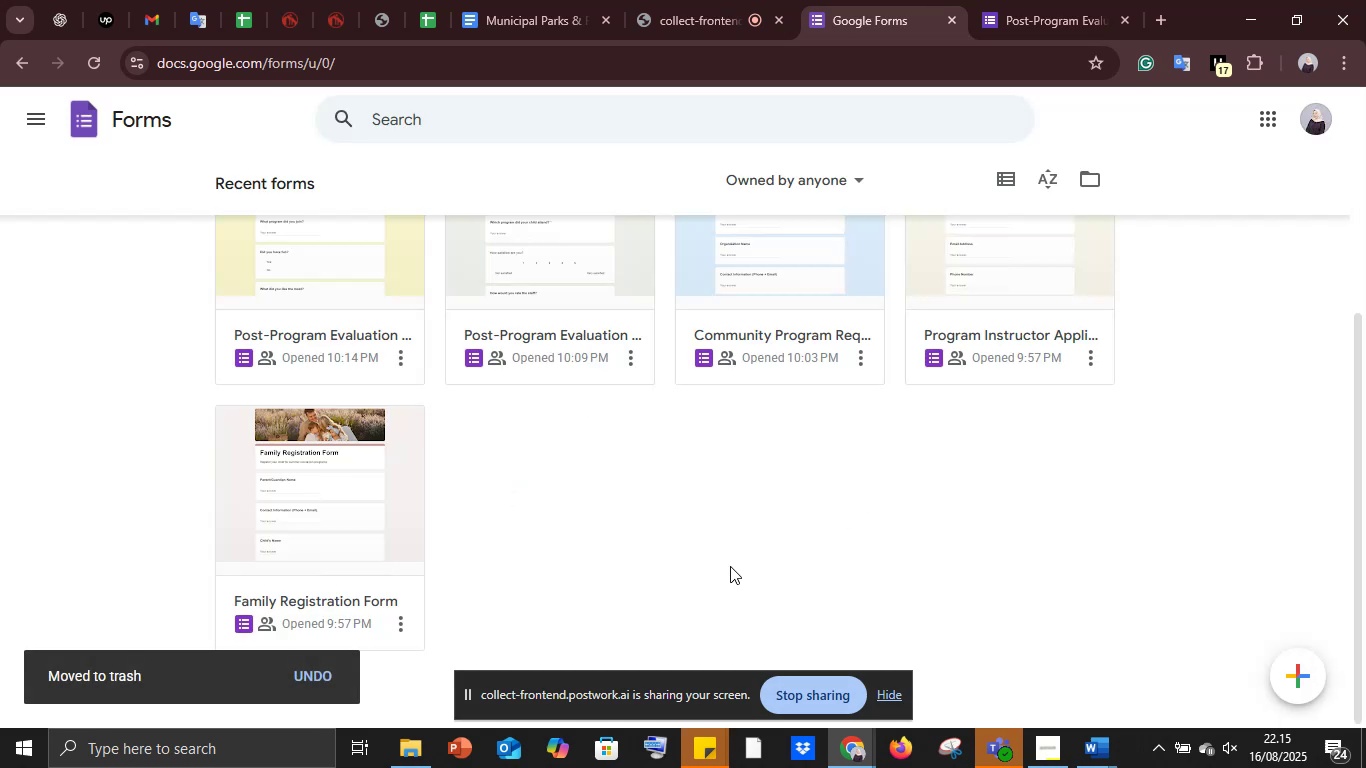 
scroll: coordinate [625, 565], scroll_direction: up, amount: 10.0
 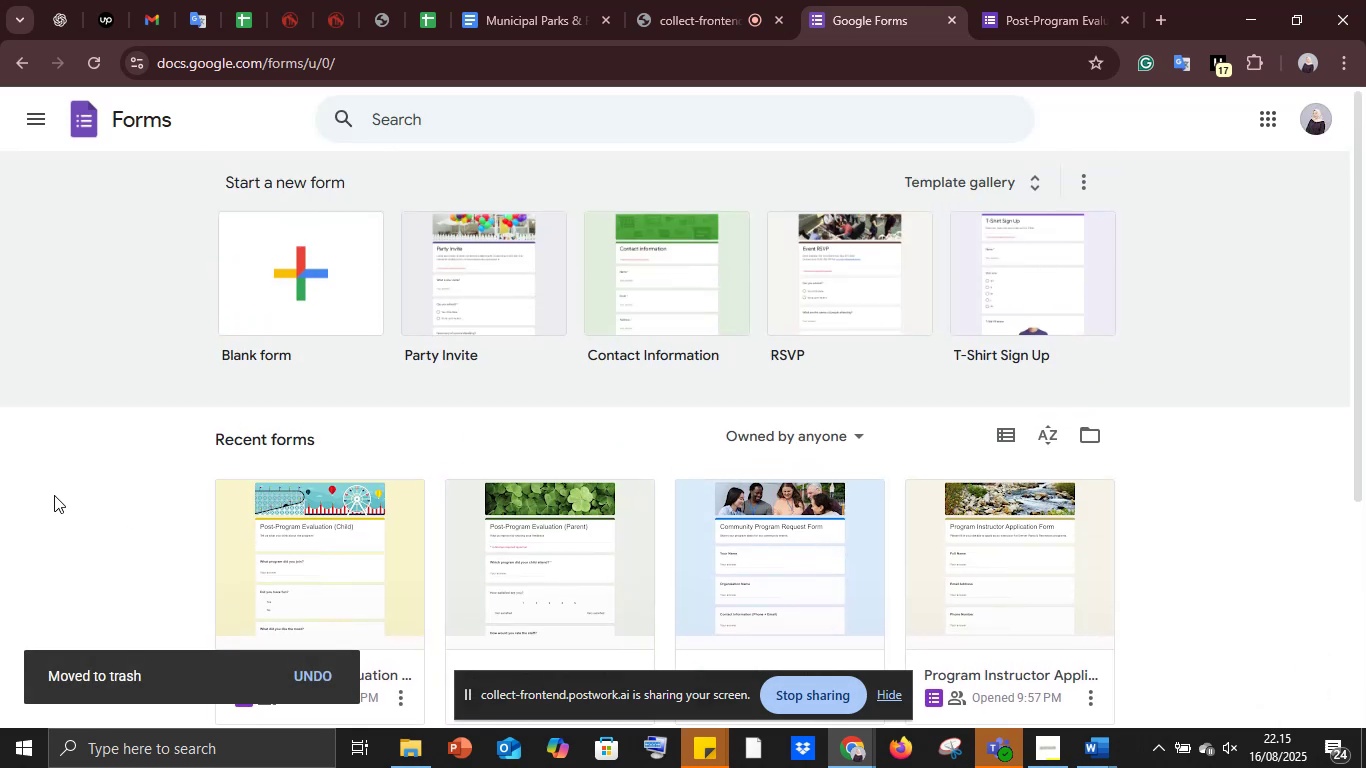 
left_click([76, 481])
 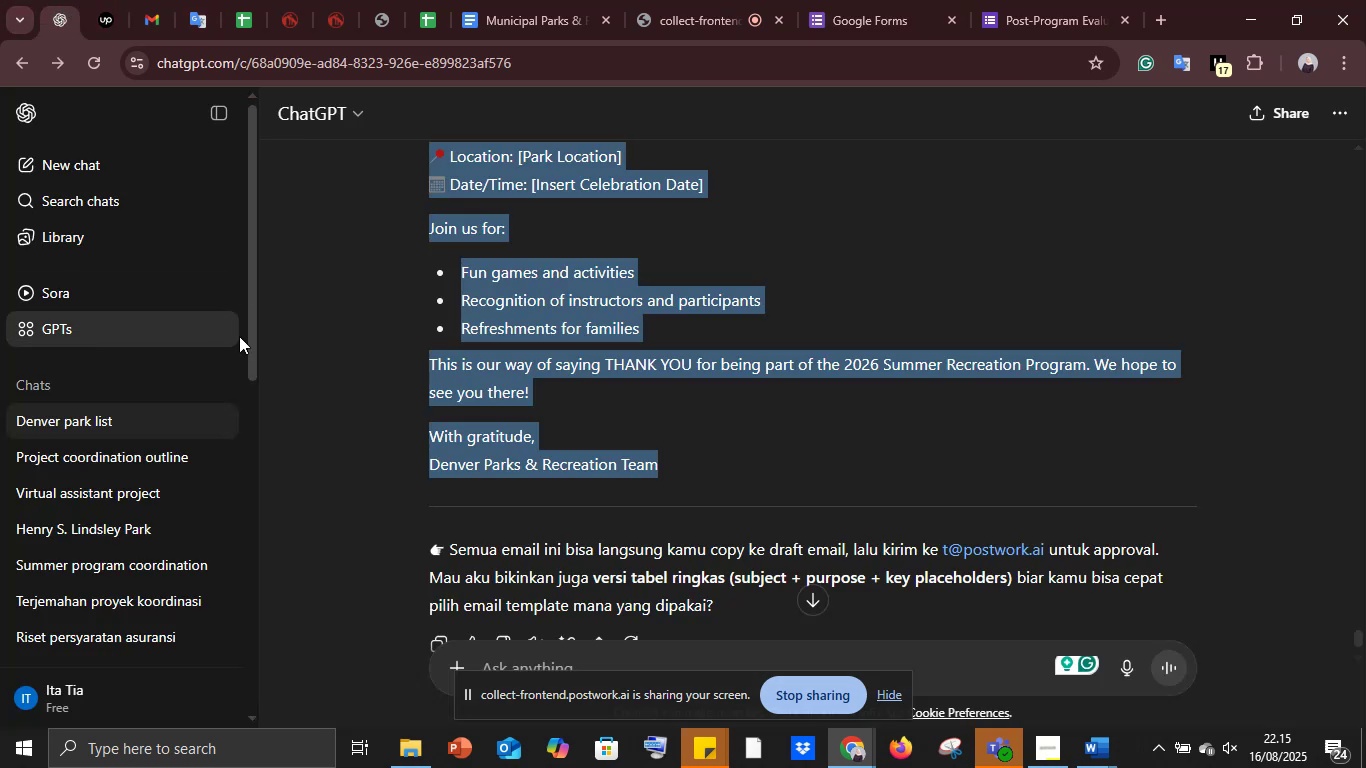 
left_click([1040, 0])
 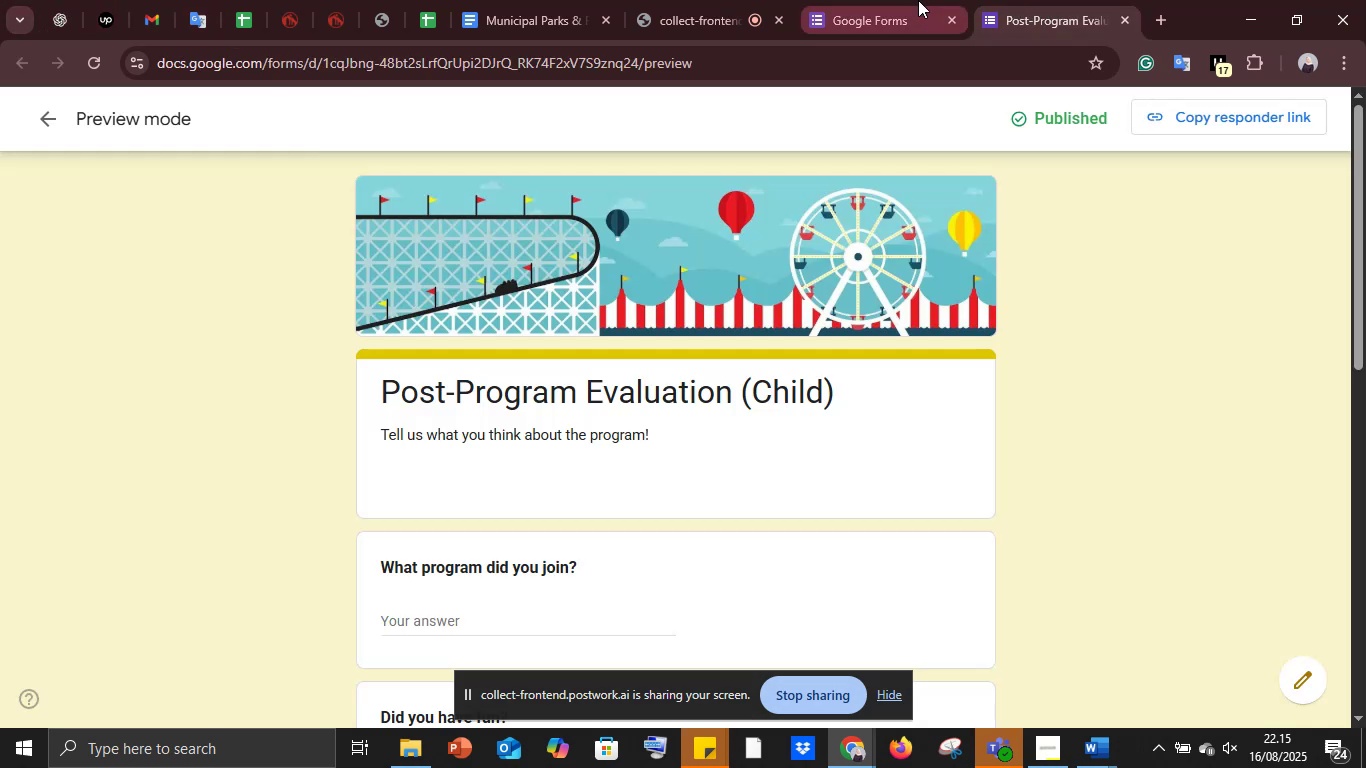 
left_click([917, 0])
 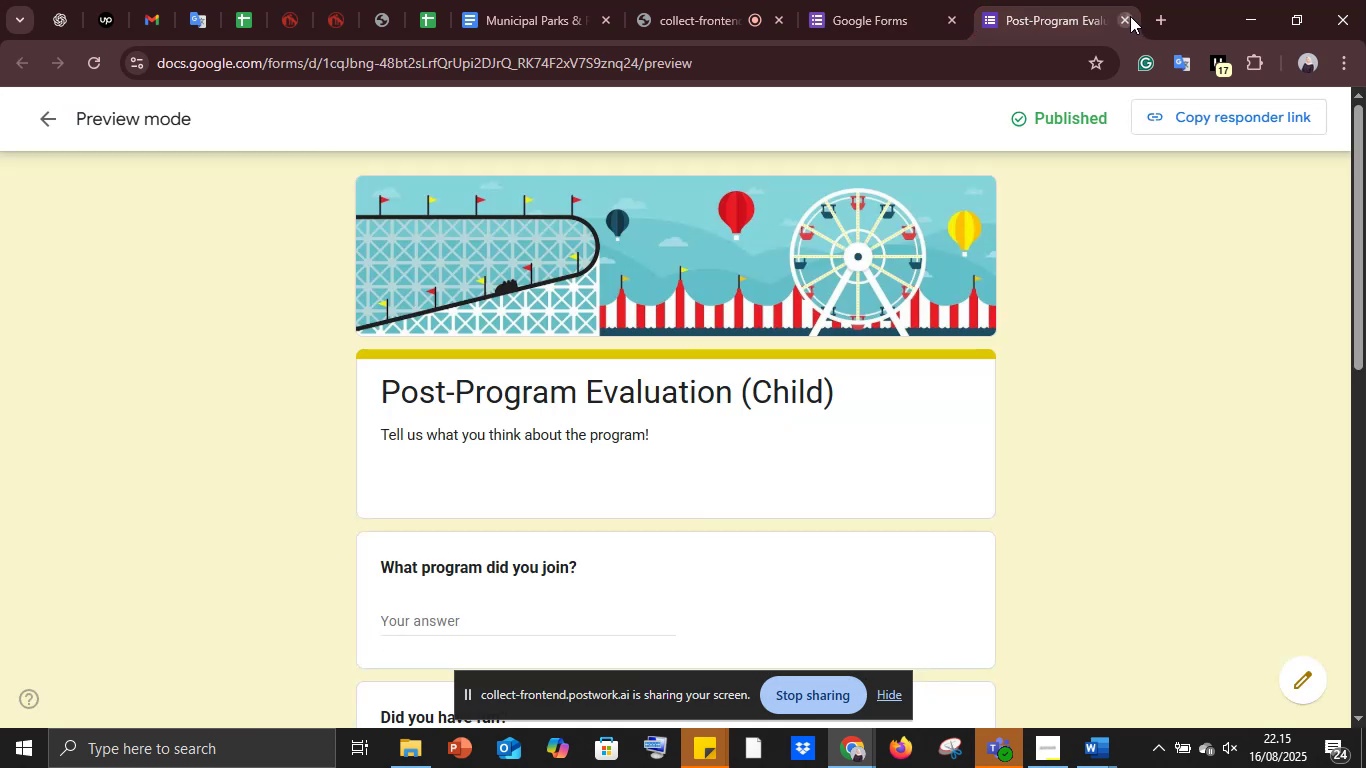 
left_click([766, 0])
 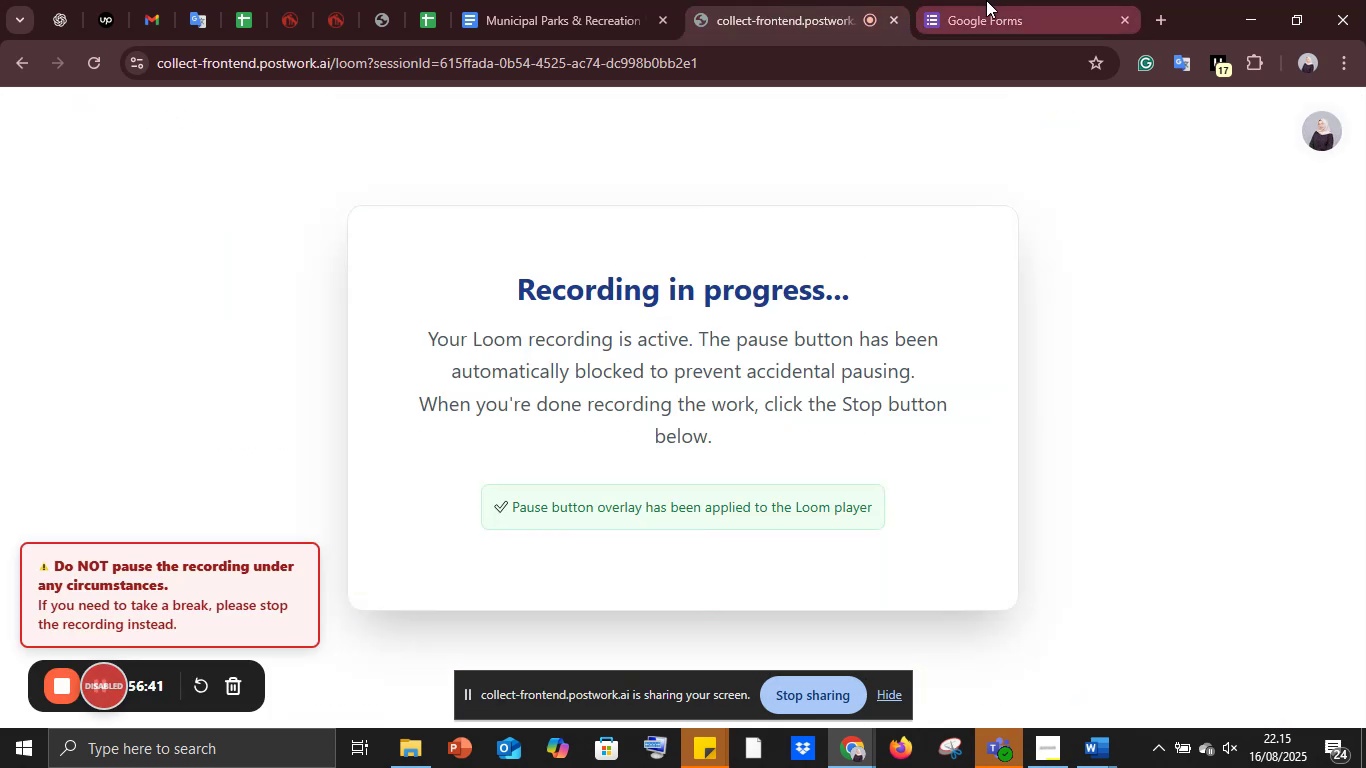 
left_click([986, 0])
 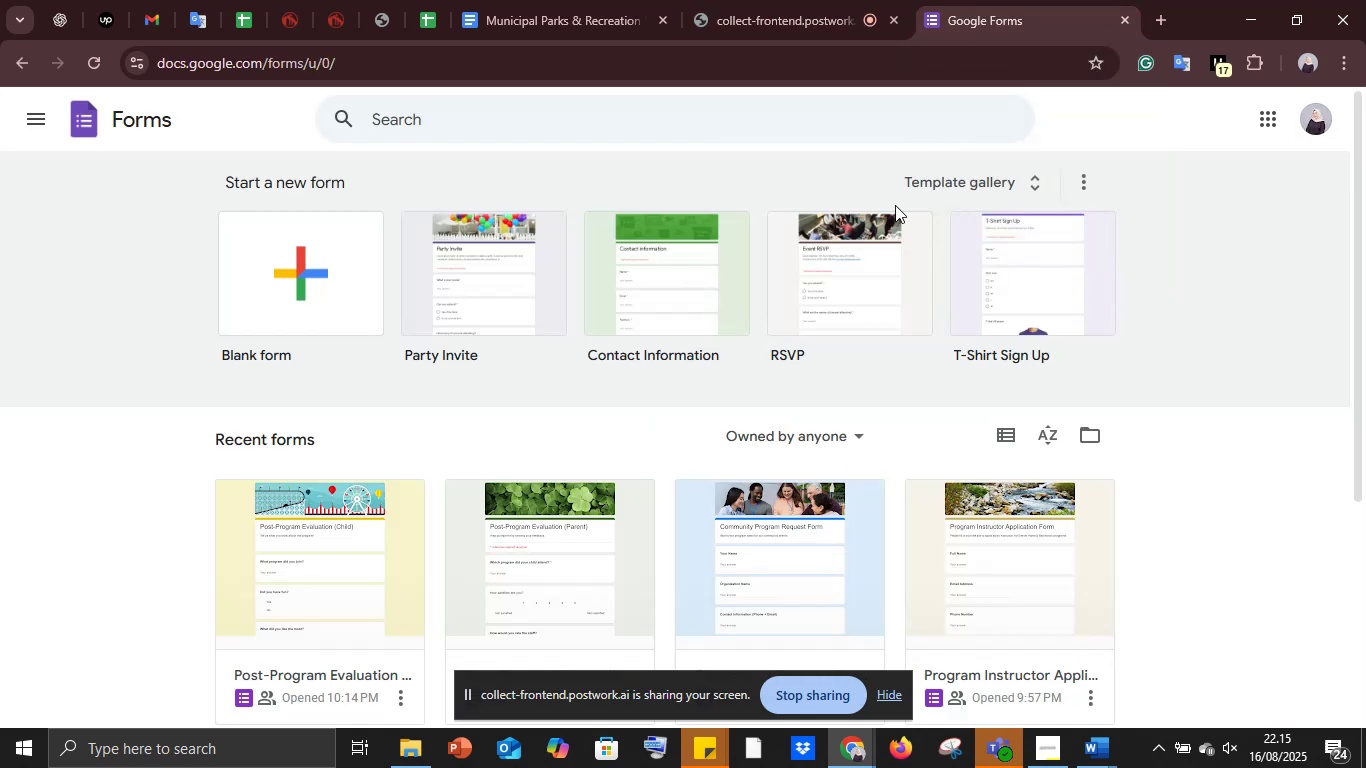 
scroll: coordinate [513, 549], scroll_direction: down, amount: 3.0
 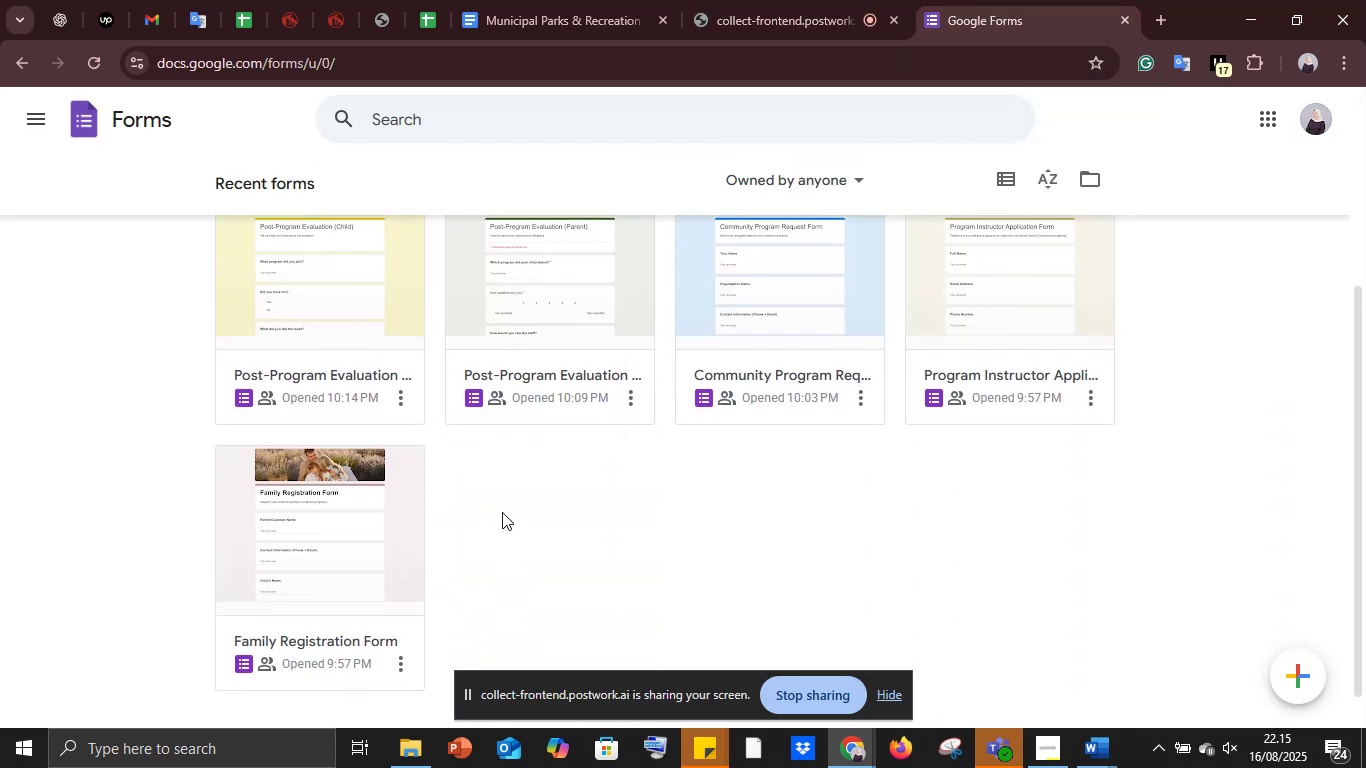 
scroll: coordinate [492, 490], scroll_direction: up, amount: 2.0
 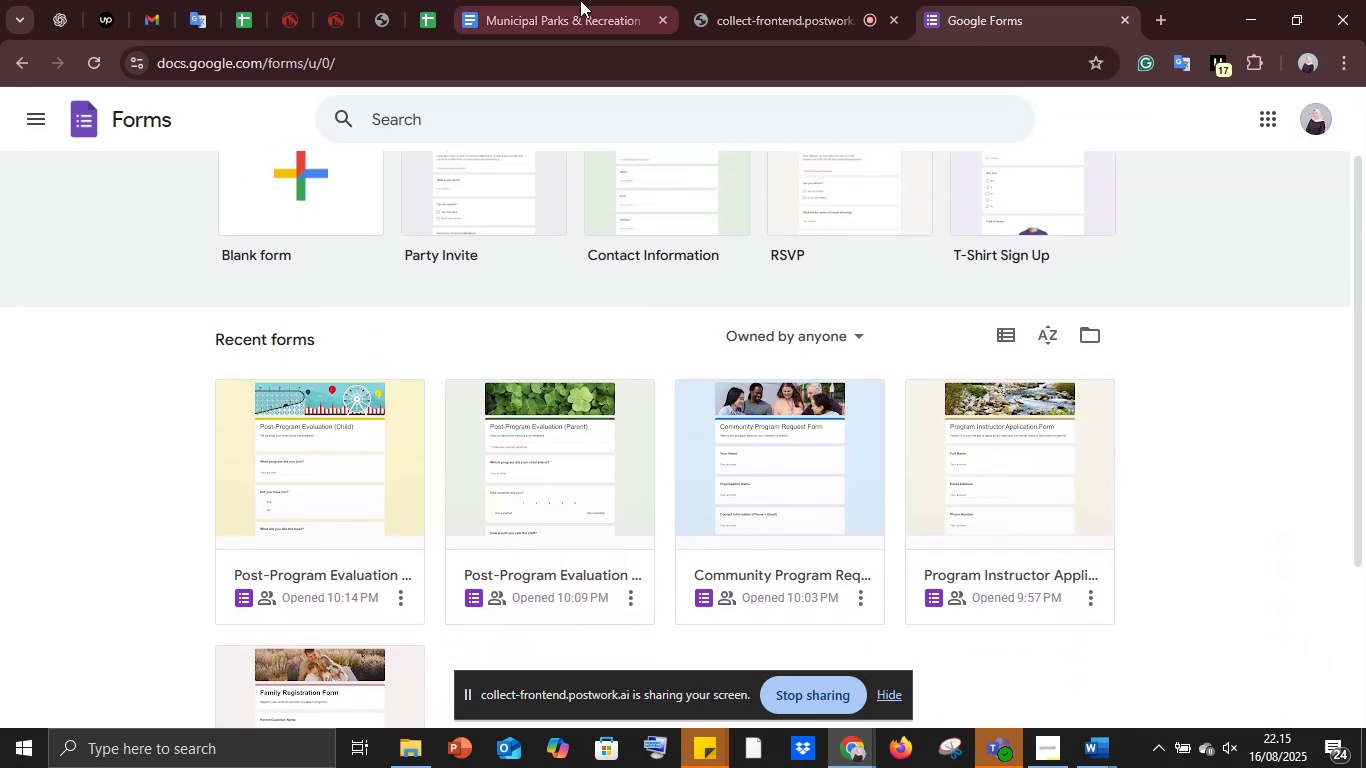 
left_click([580, 0])
 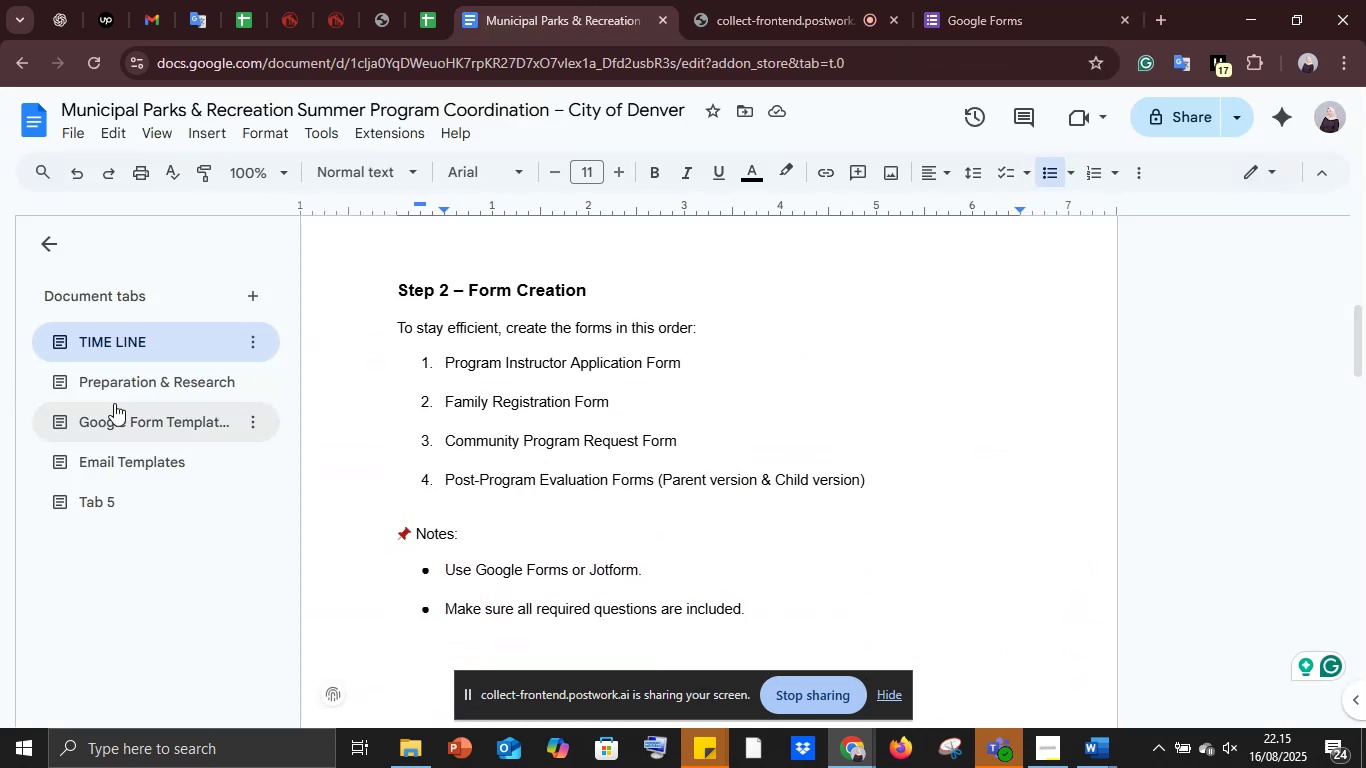 
left_click([121, 389])
 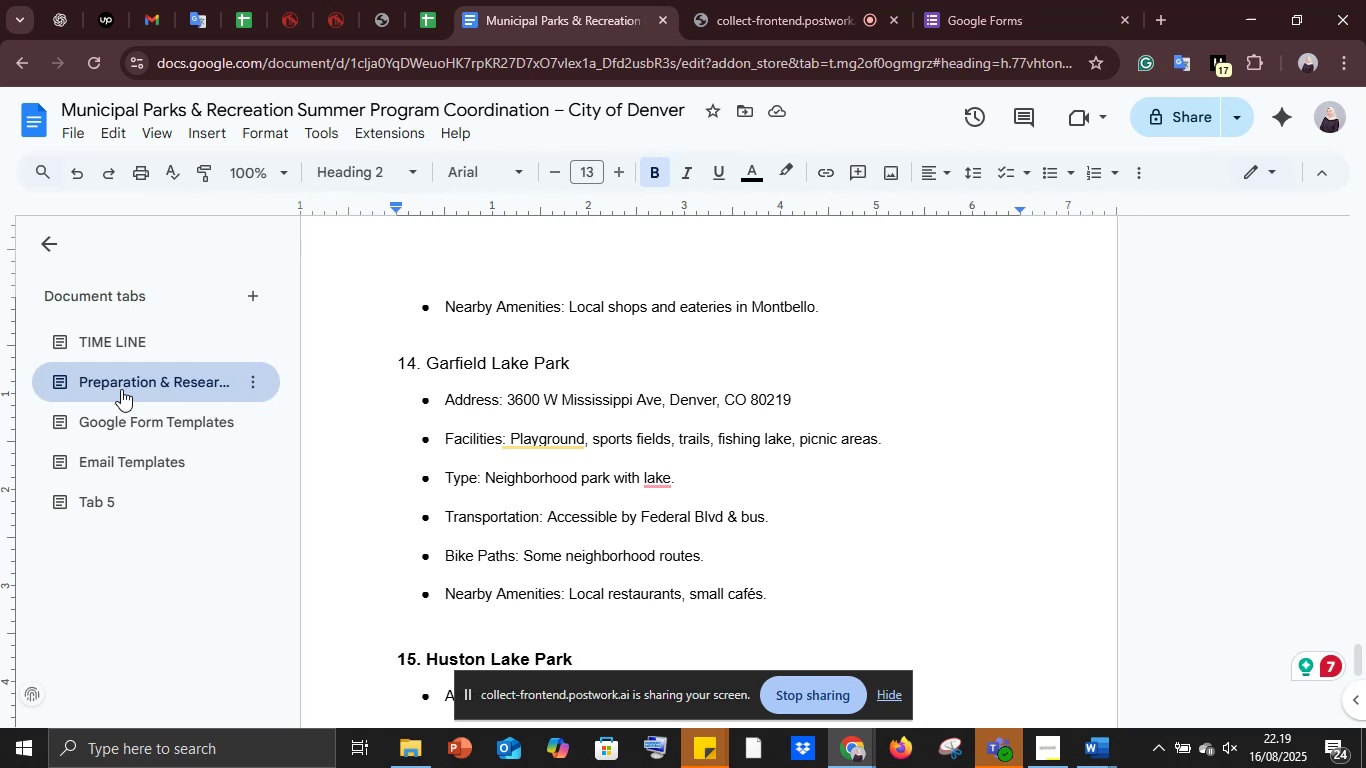 
wait(222.13)
 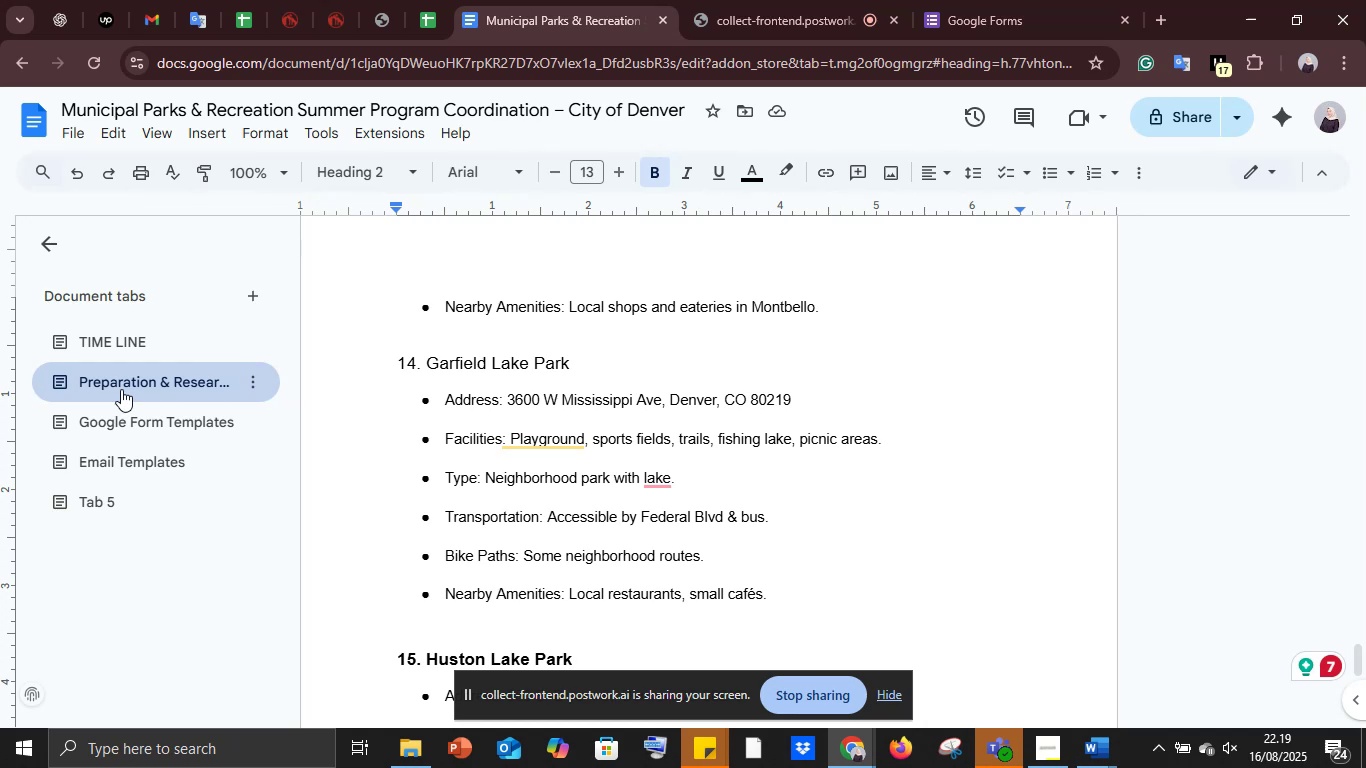 
scroll: coordinate [525, 455], scroll_direction: down, amount: 8.0
 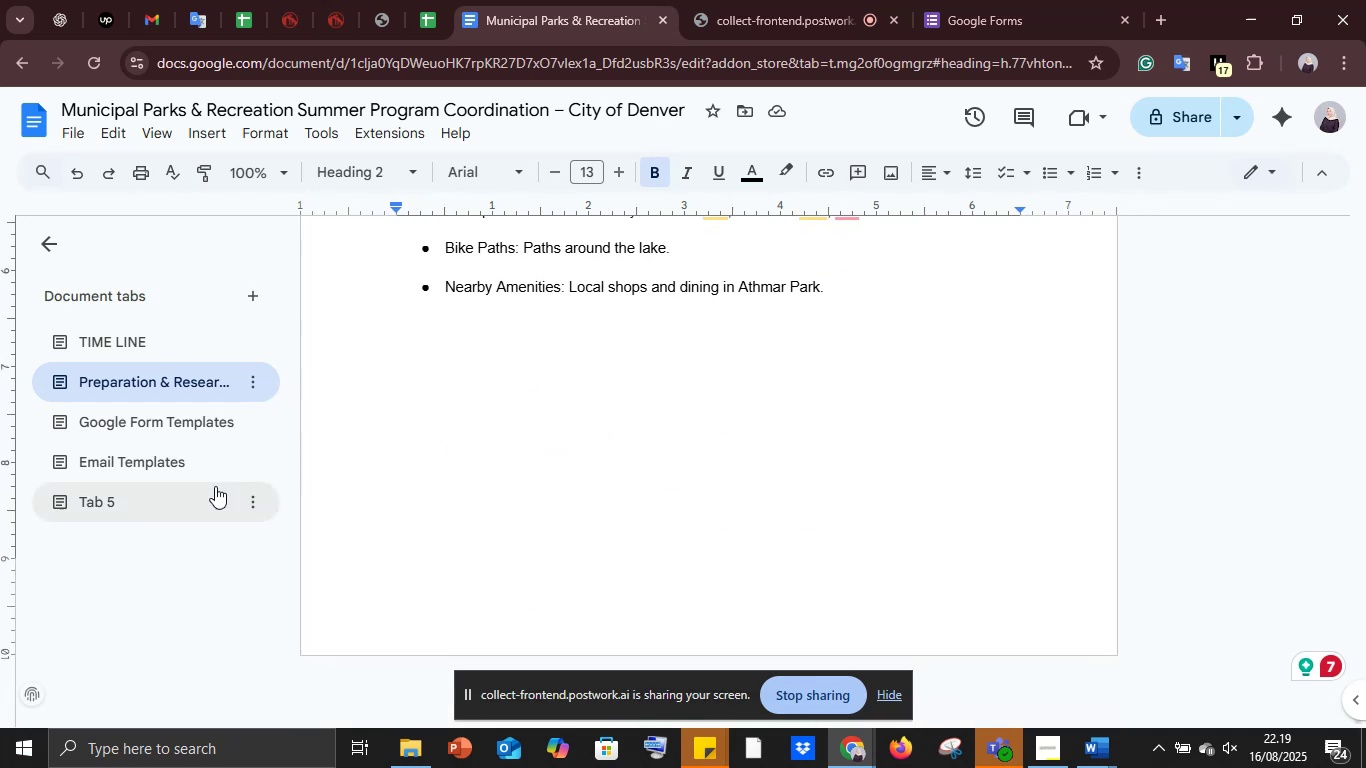 